 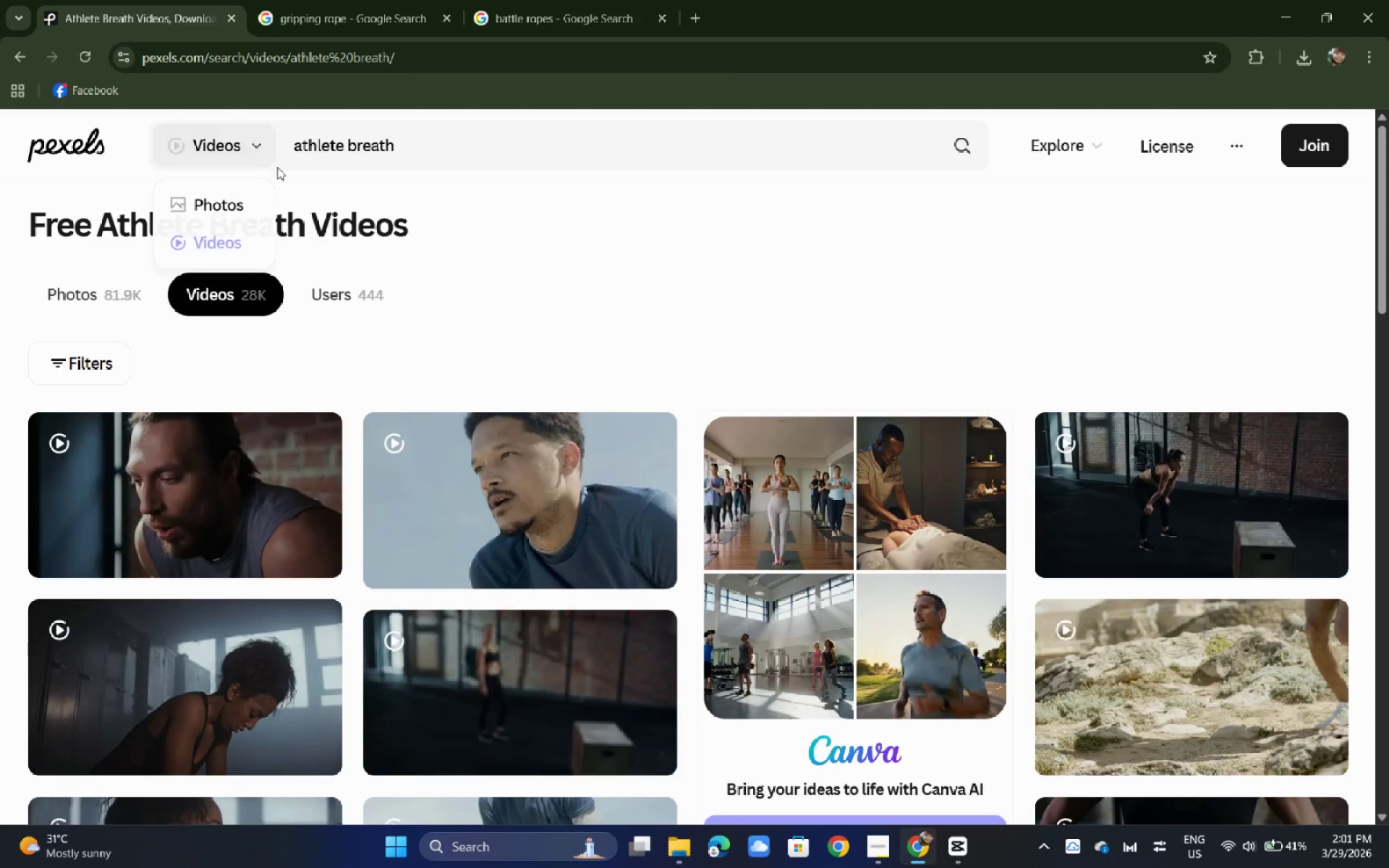 
key(Alt+AltLeft)
 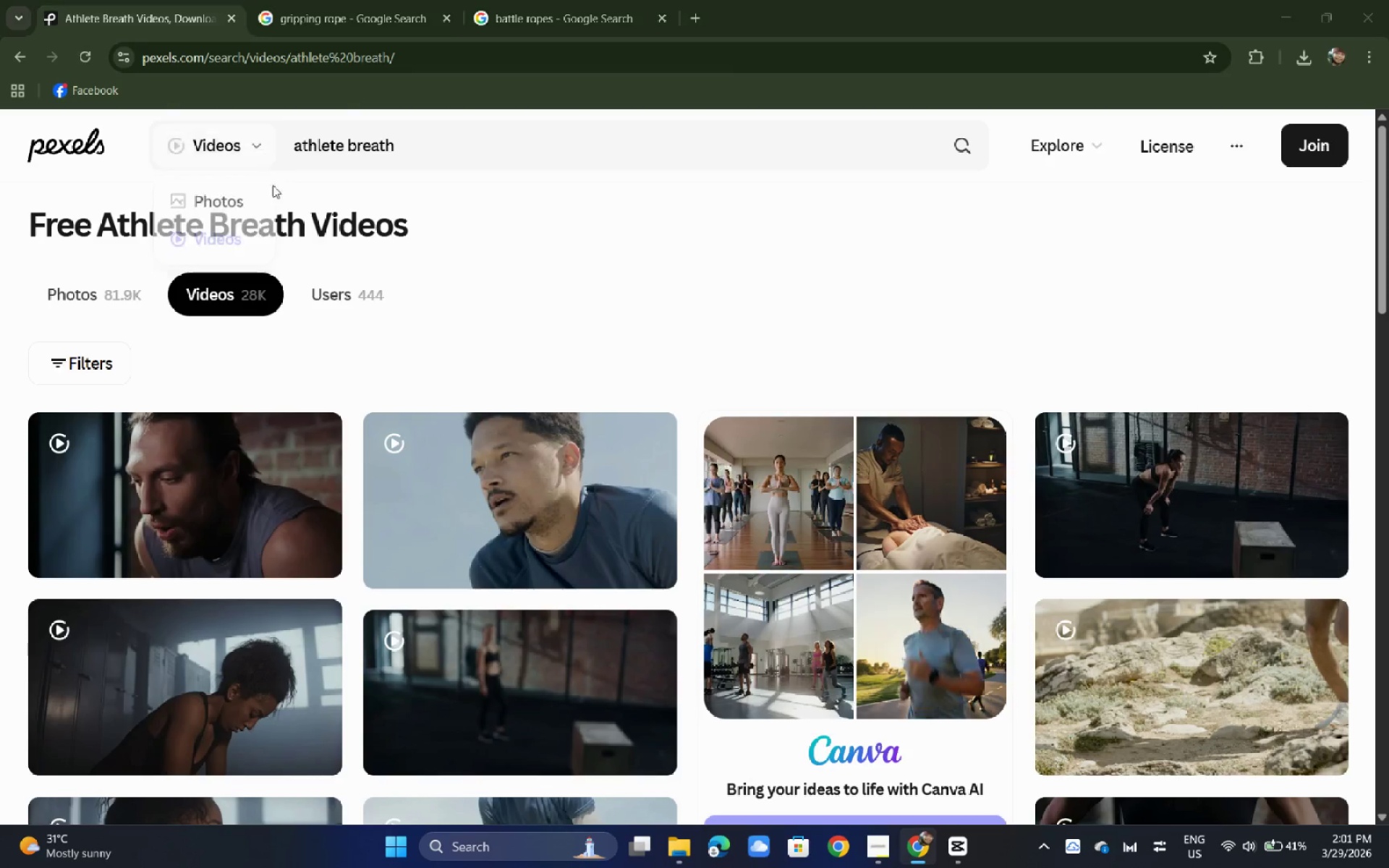 
key(Alt+Tab)
 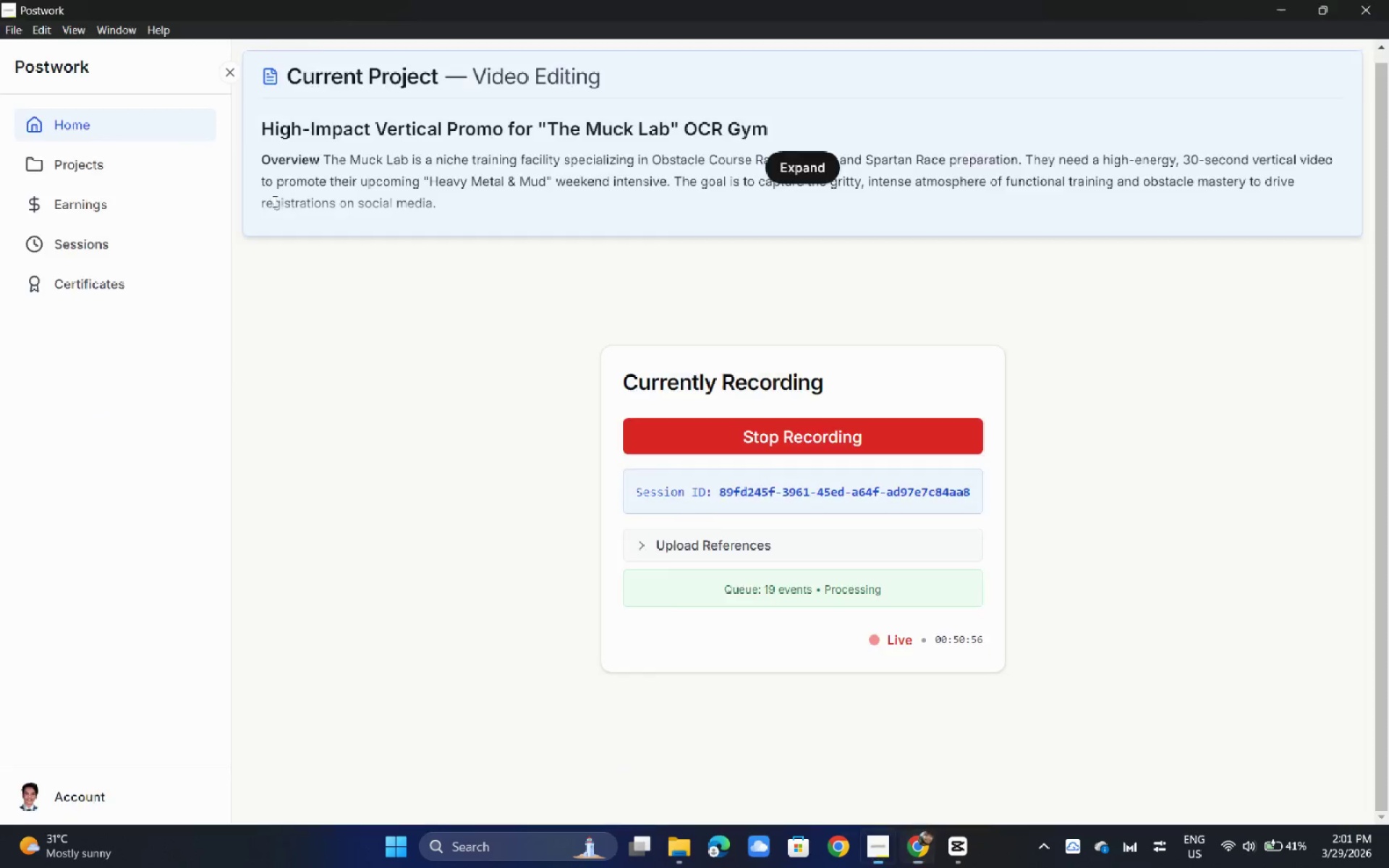 
key(Alt+AltLeft)
 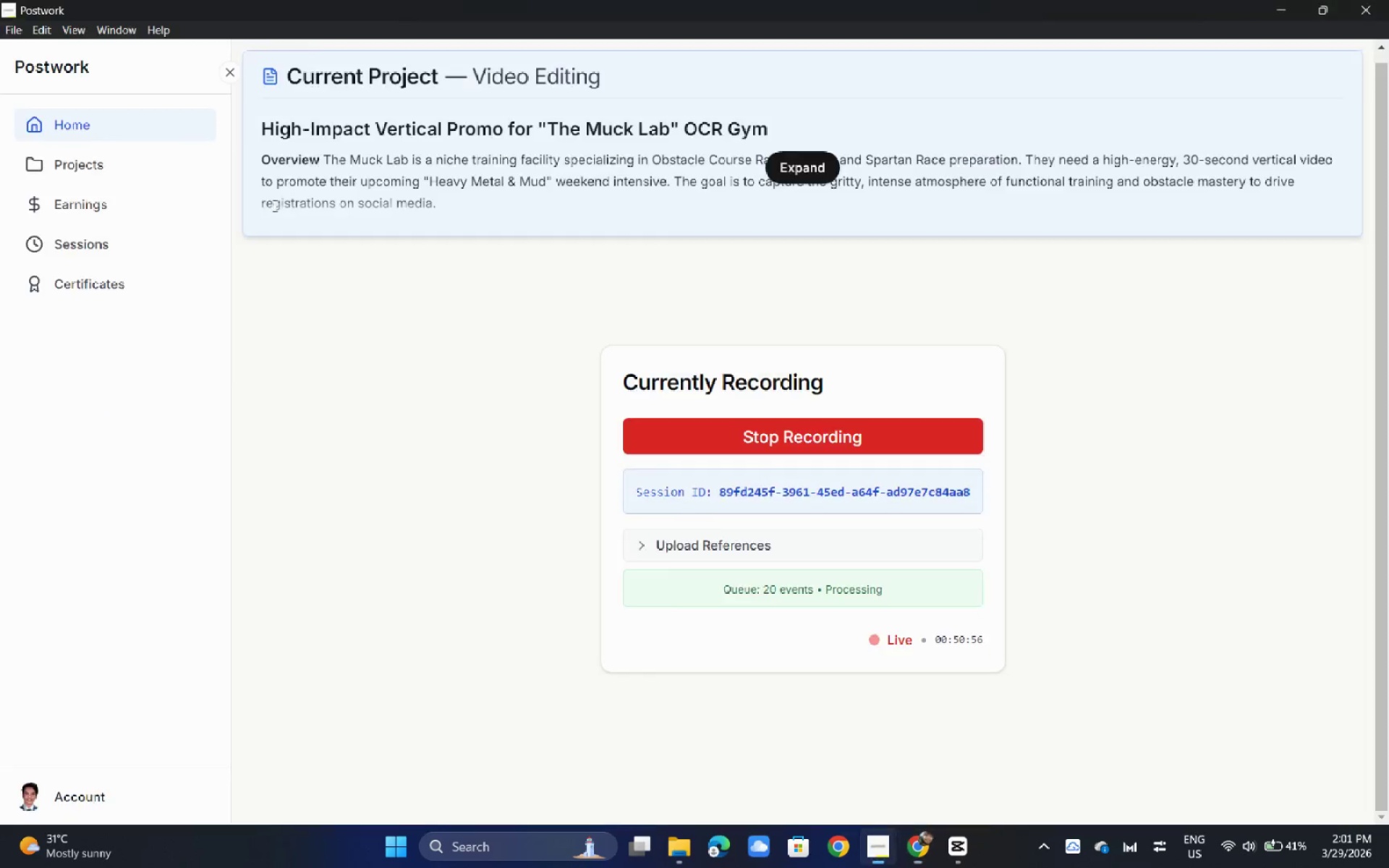 
key(Alt+Tab)
 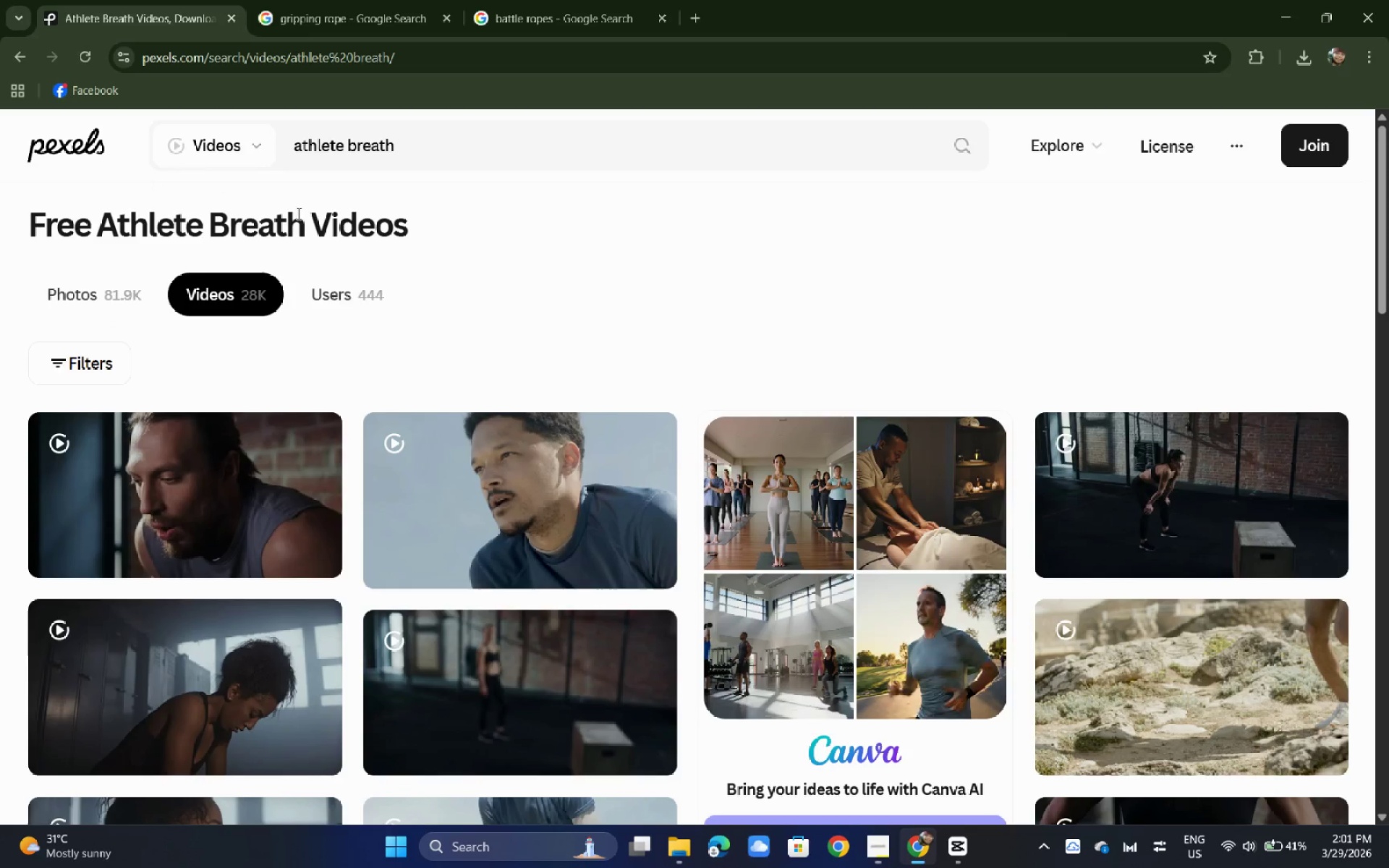 
key(Alt+AltLeft)
 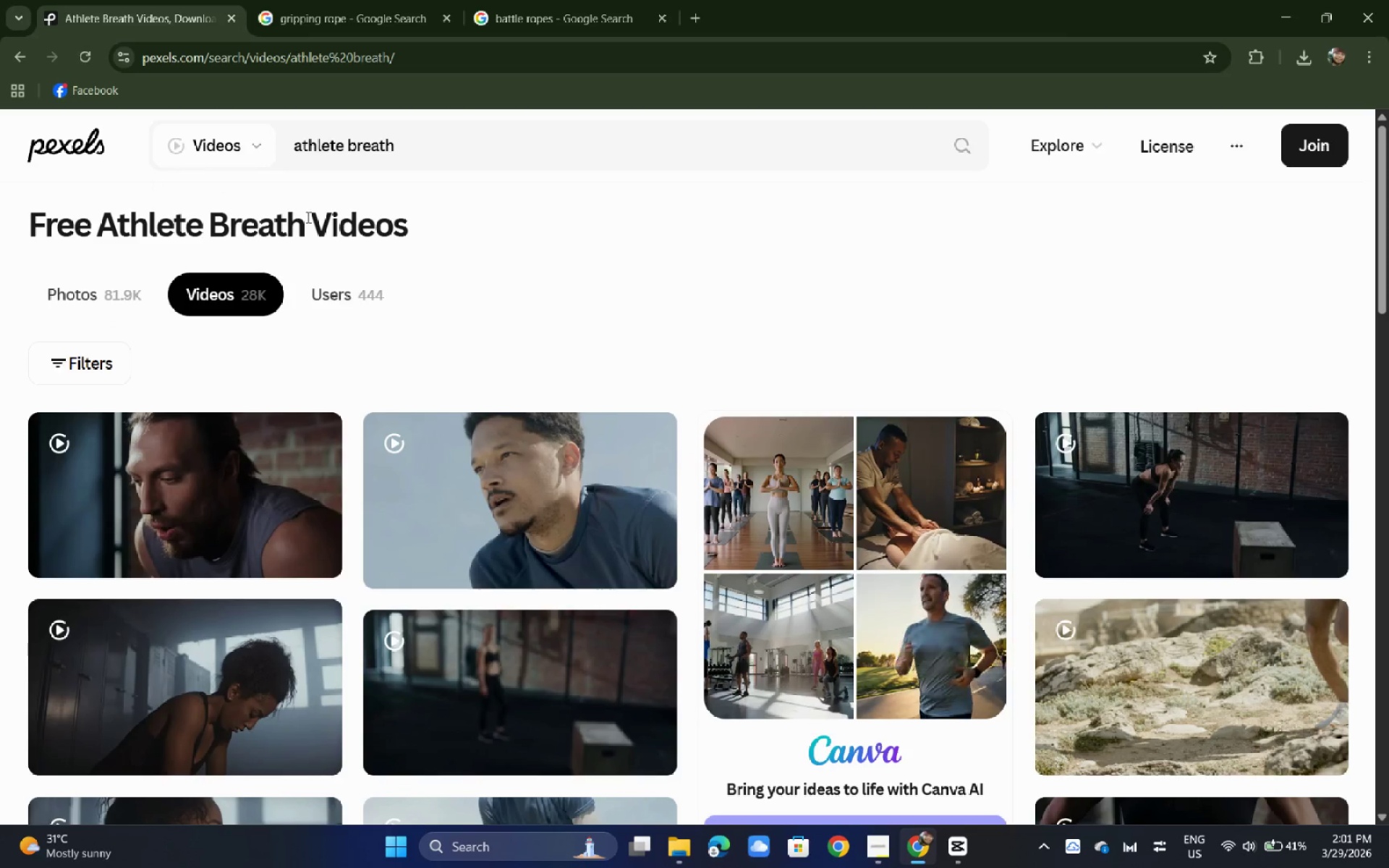 
key(Alt+Tab)
 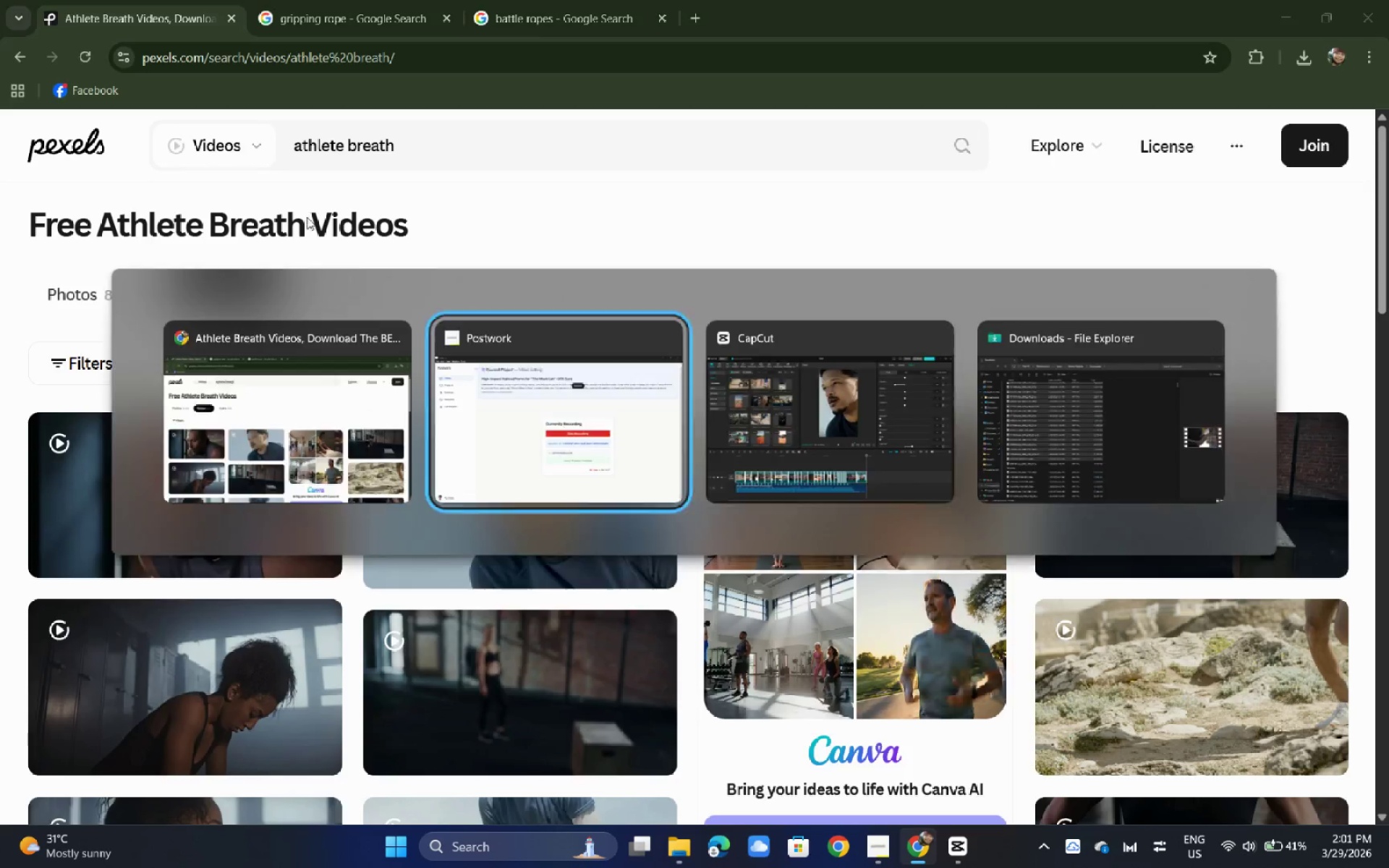 
key(Alt+Tab)
 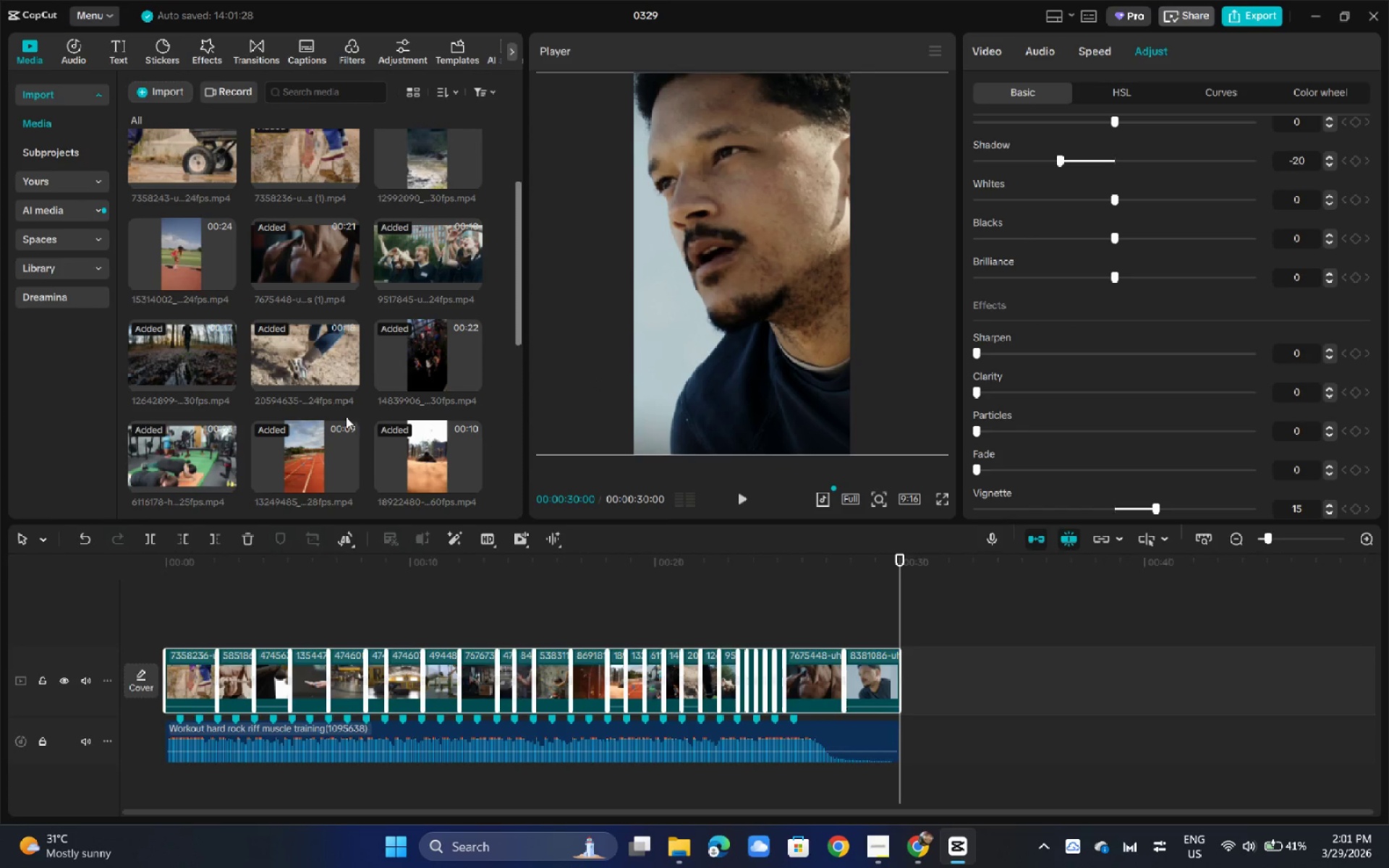 
scroll: coordinate [184, 210], scroll_direction: up, amount: 3.0
 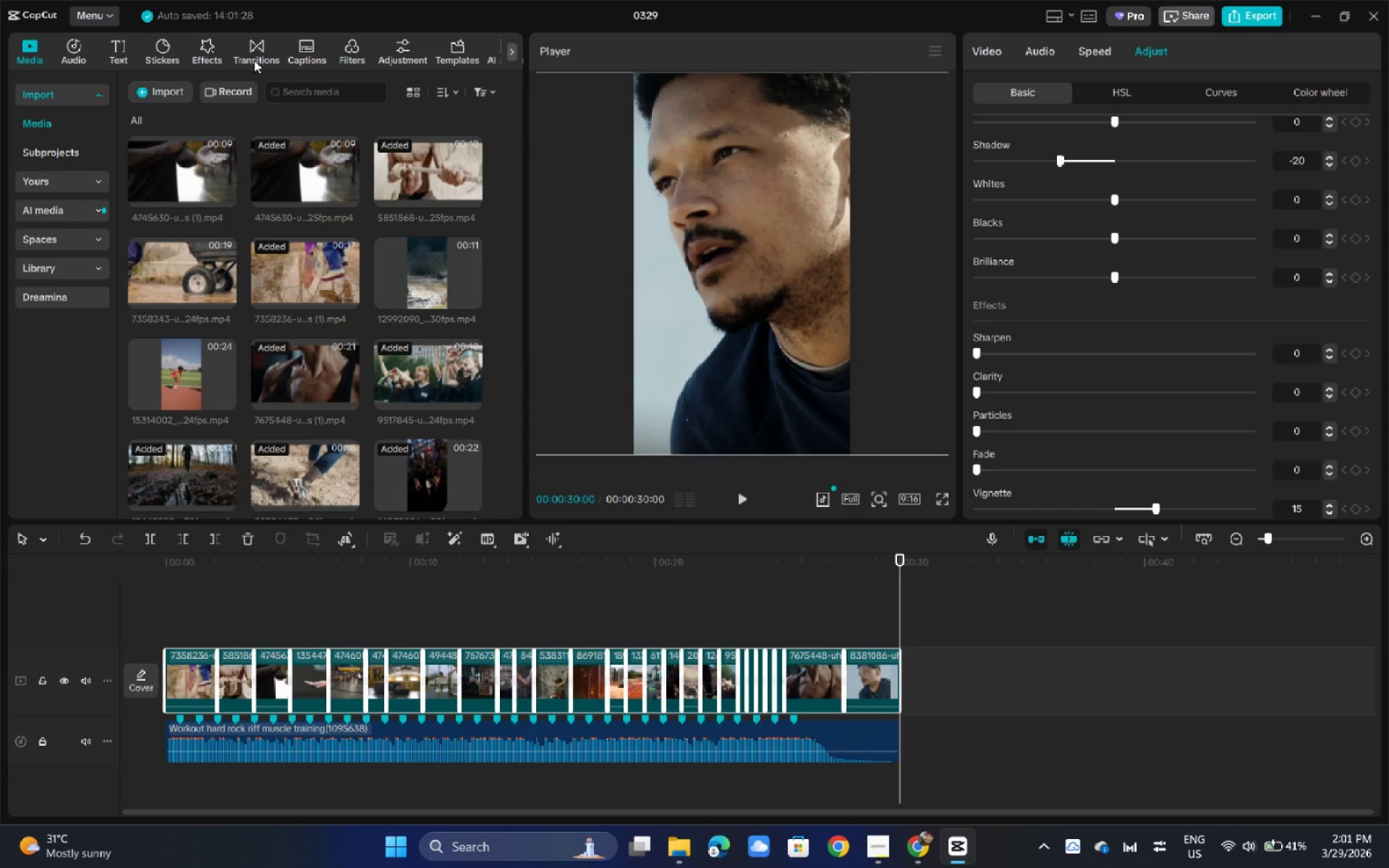 
left_click([121, 47])
 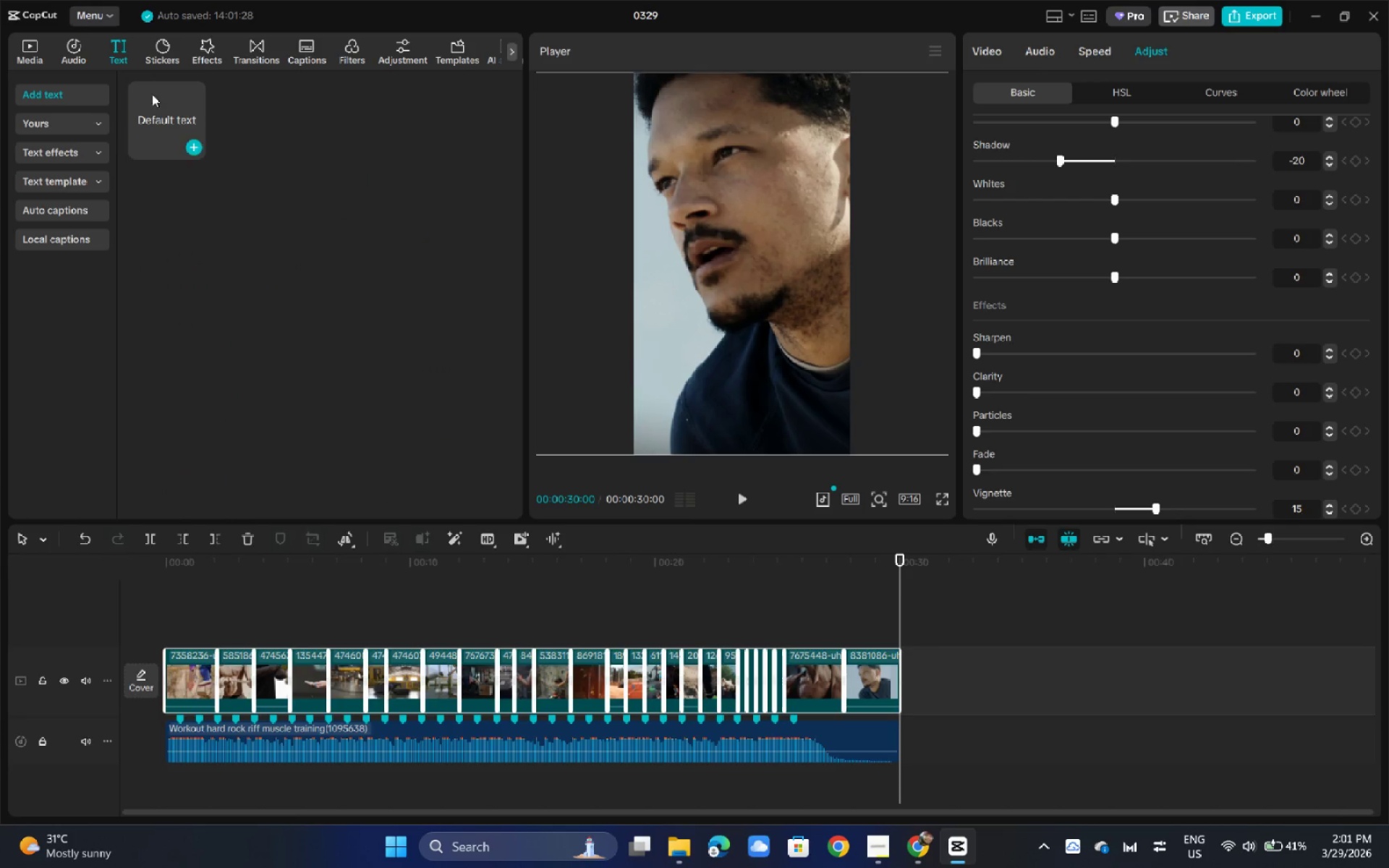 
left_click_drag(start_coordinate=[165, 116], to_coordinate=[179, 637])
 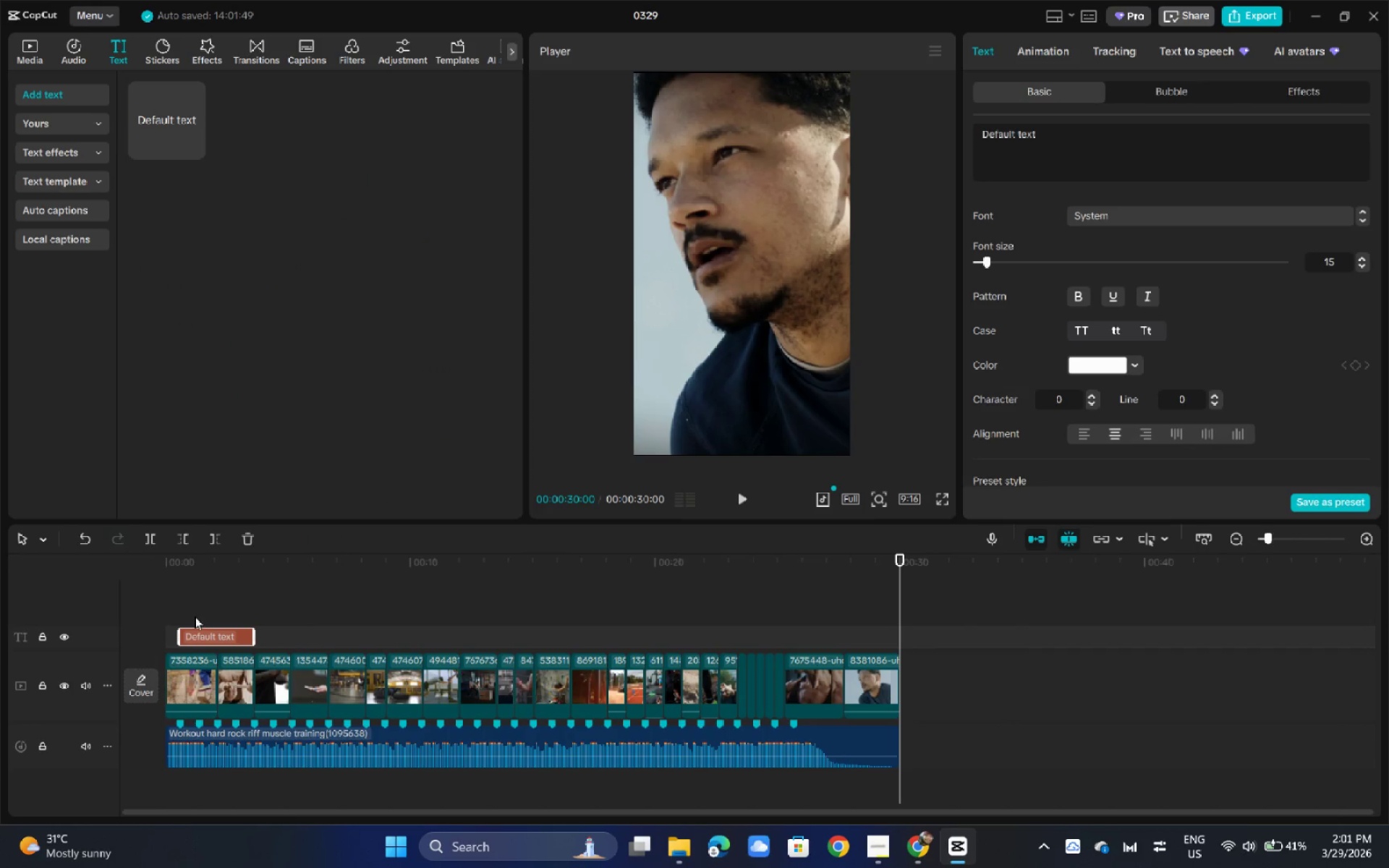 
wait(6.33)
 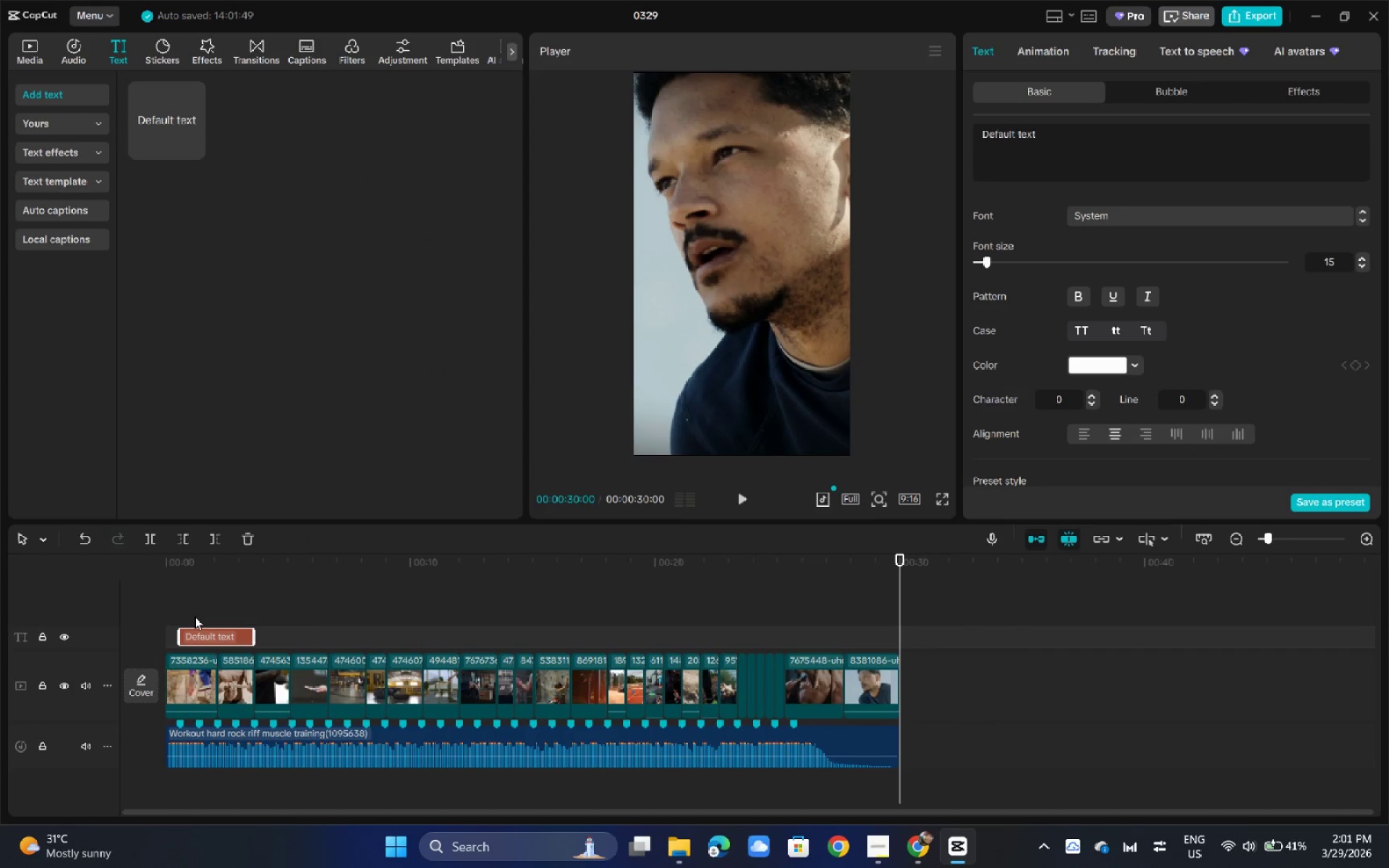 
left_click([1152, 221])
 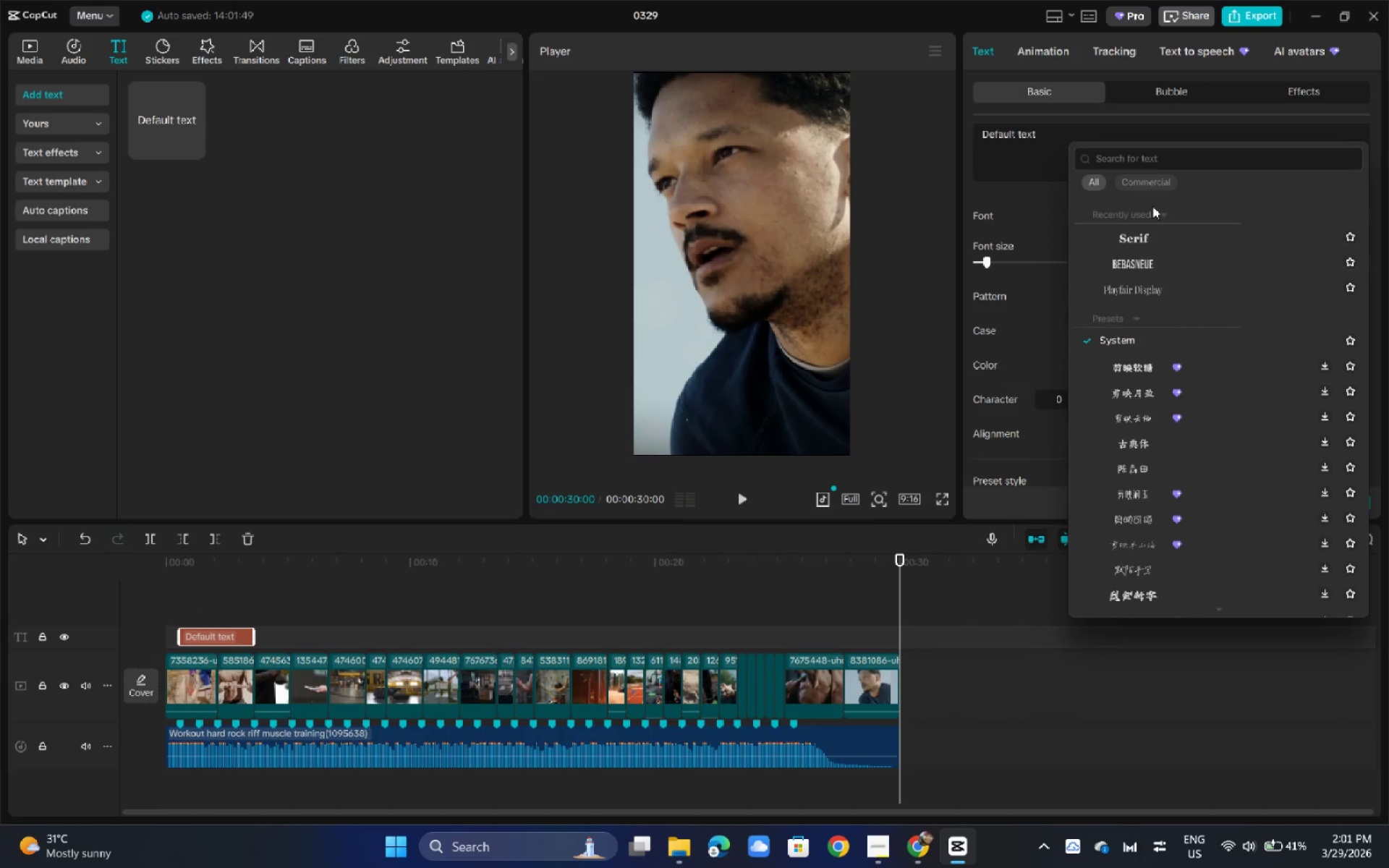 
left_click([1156, 164])
 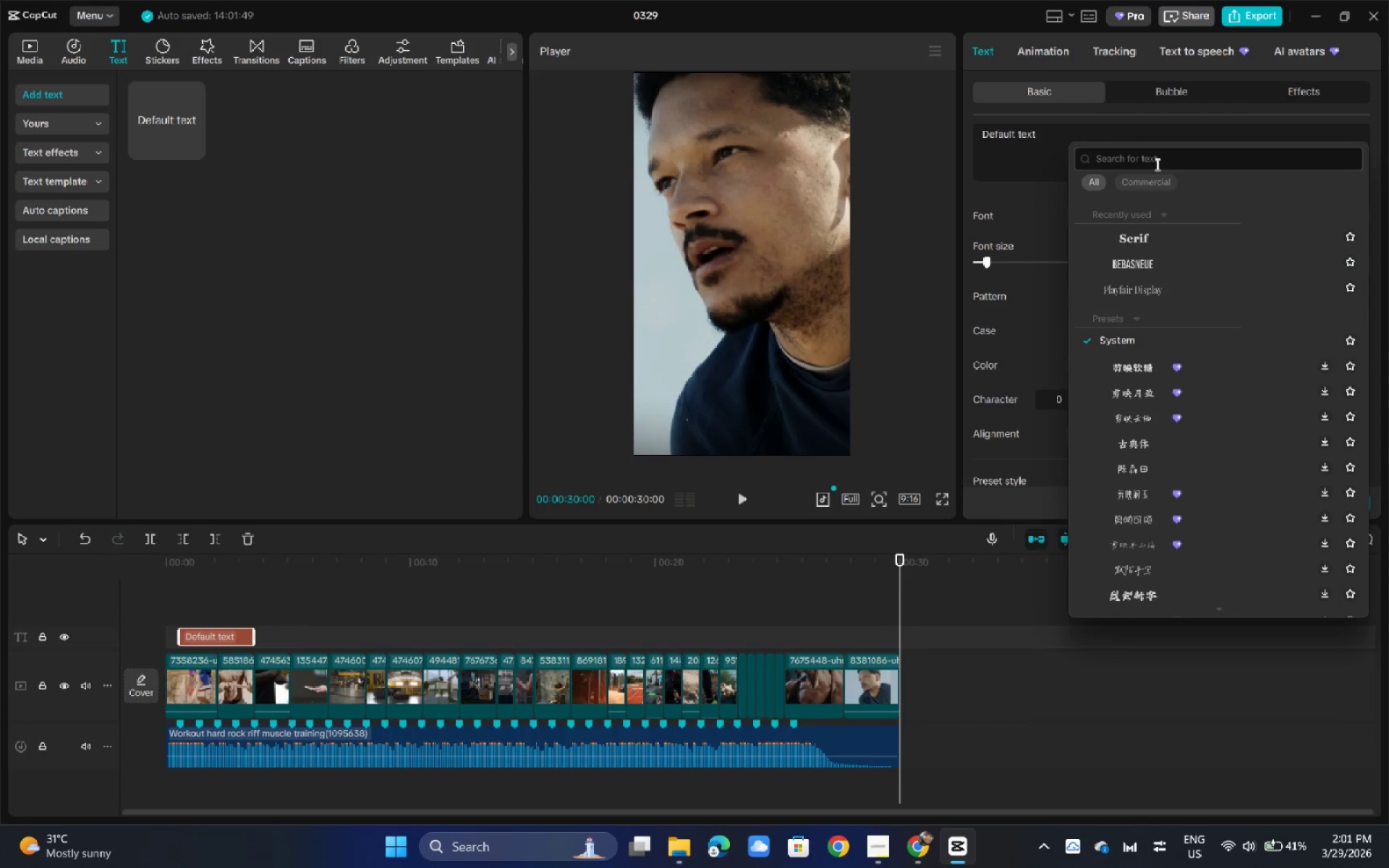 
type(bebas neue)
 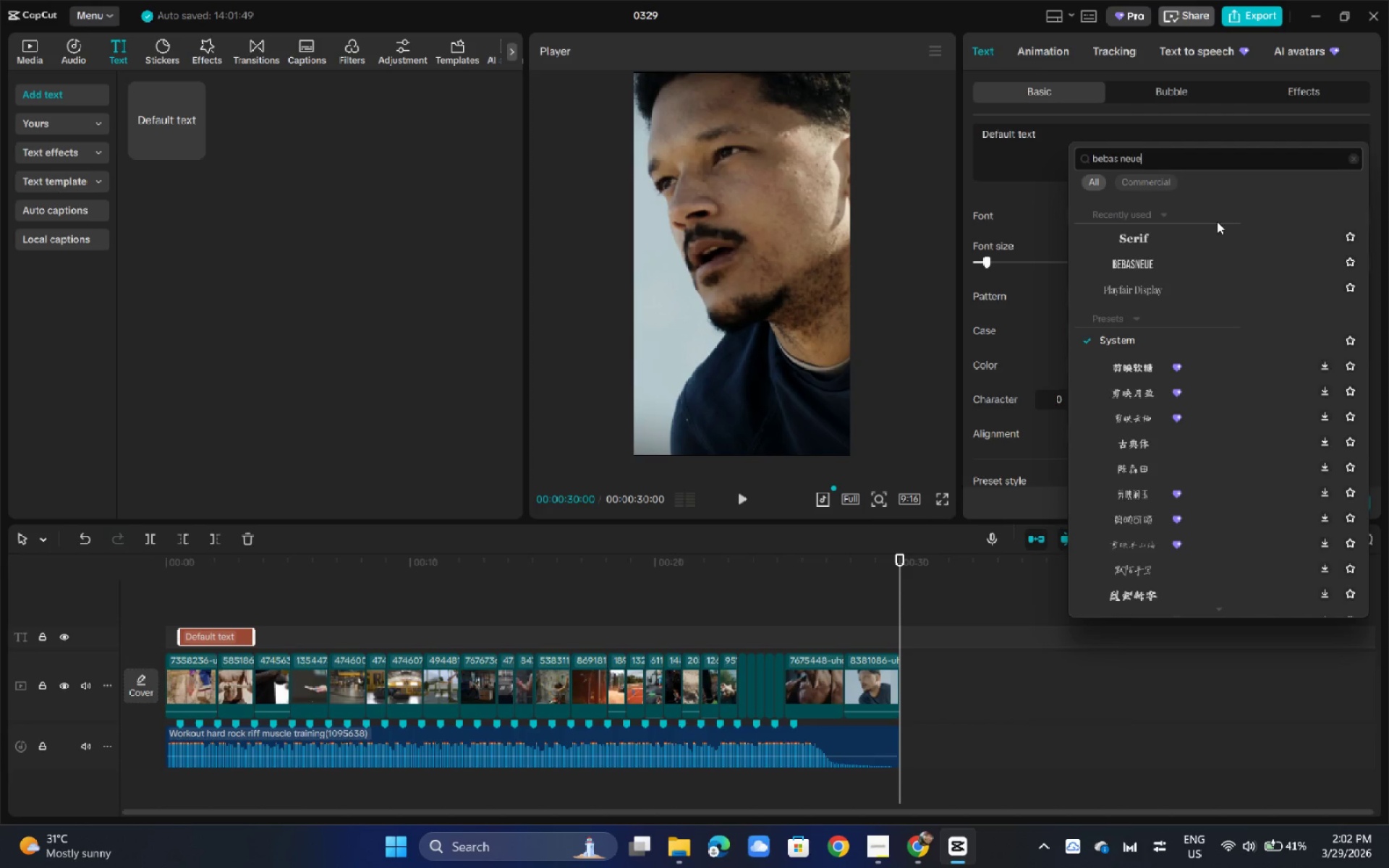 
key(Enter)
 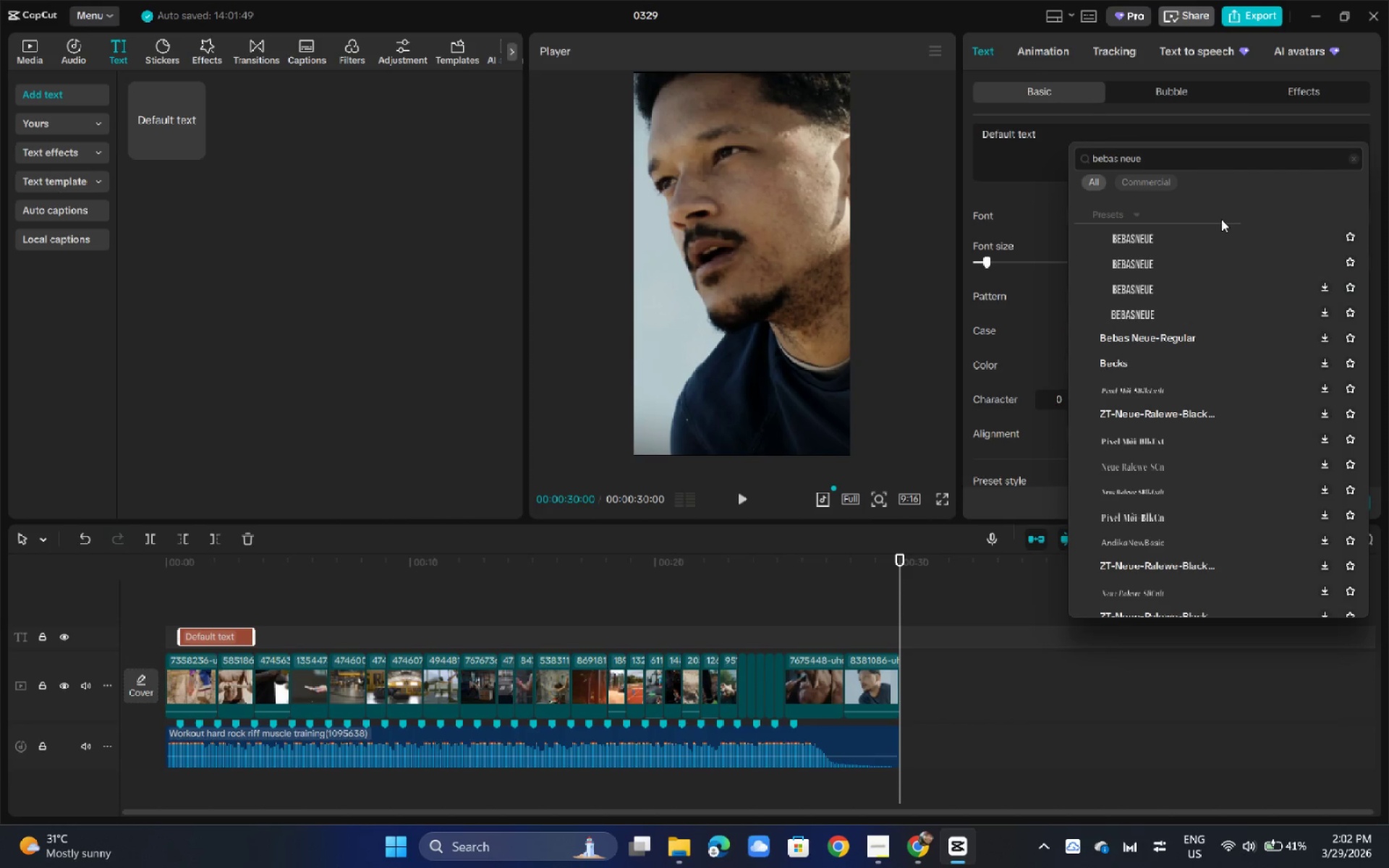 
left_click([1169, 240])
 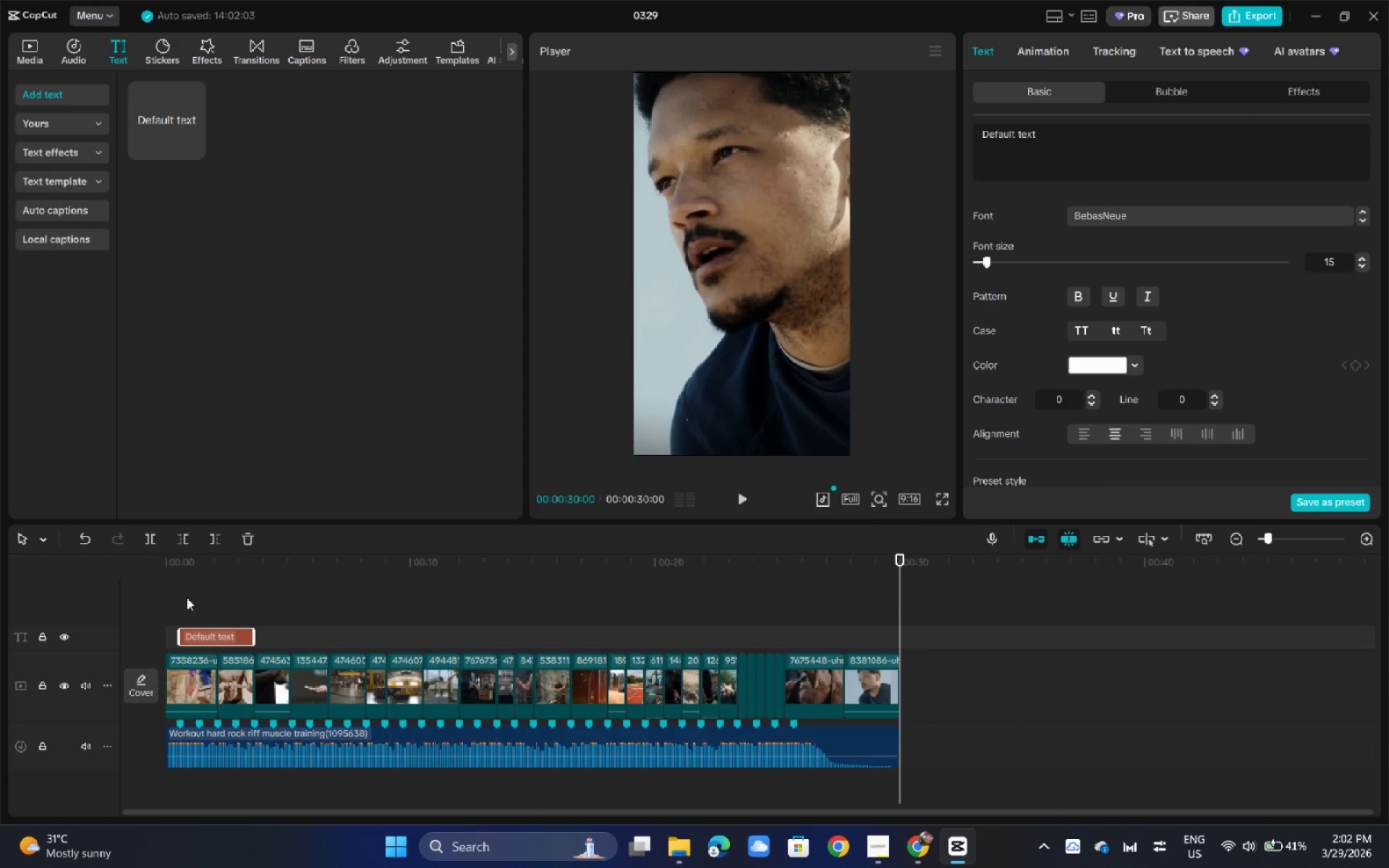 
left_click_drag(start_coordinate=[189, 571], to_coordinate=[159, 568])
 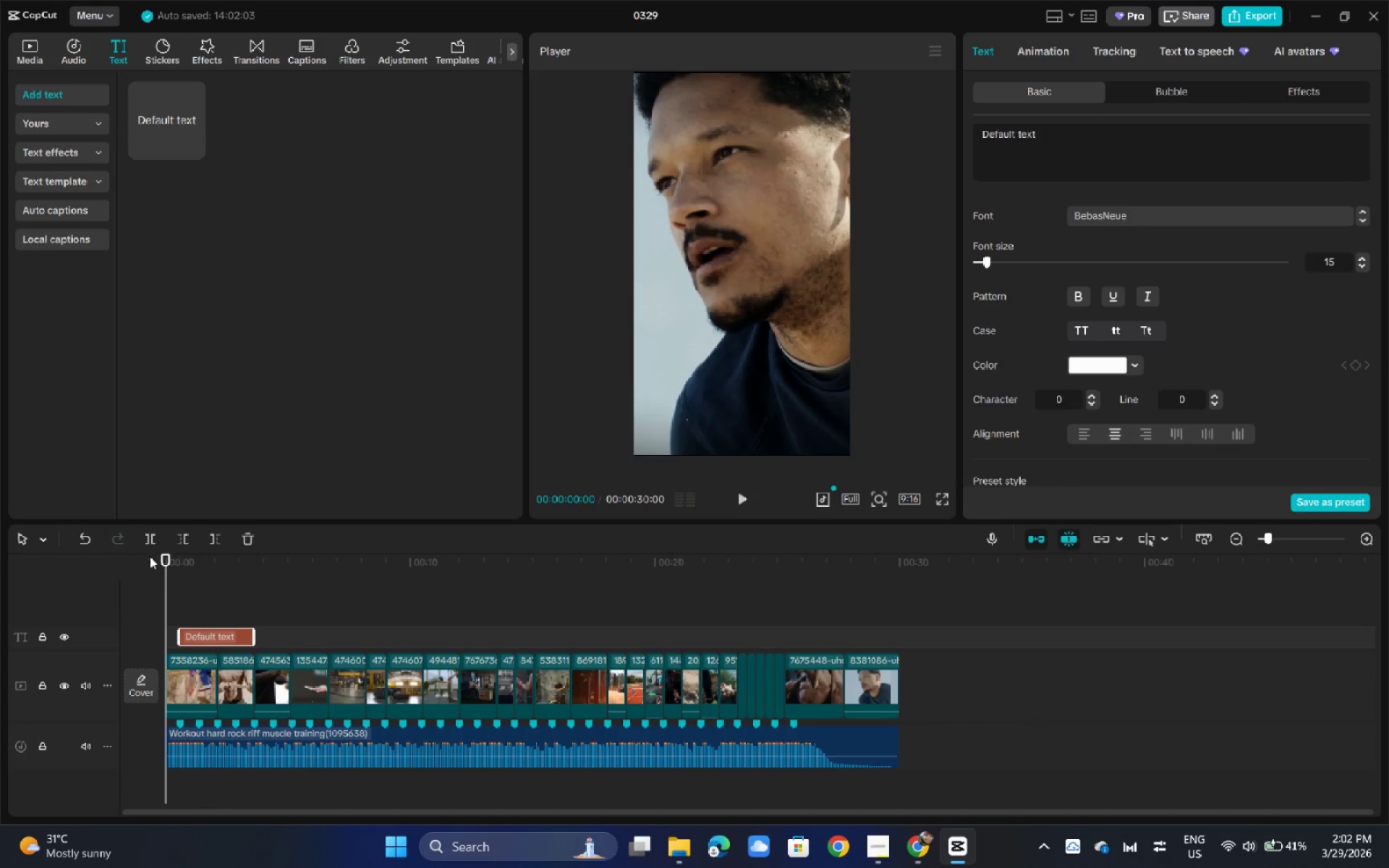 
key(Space)
 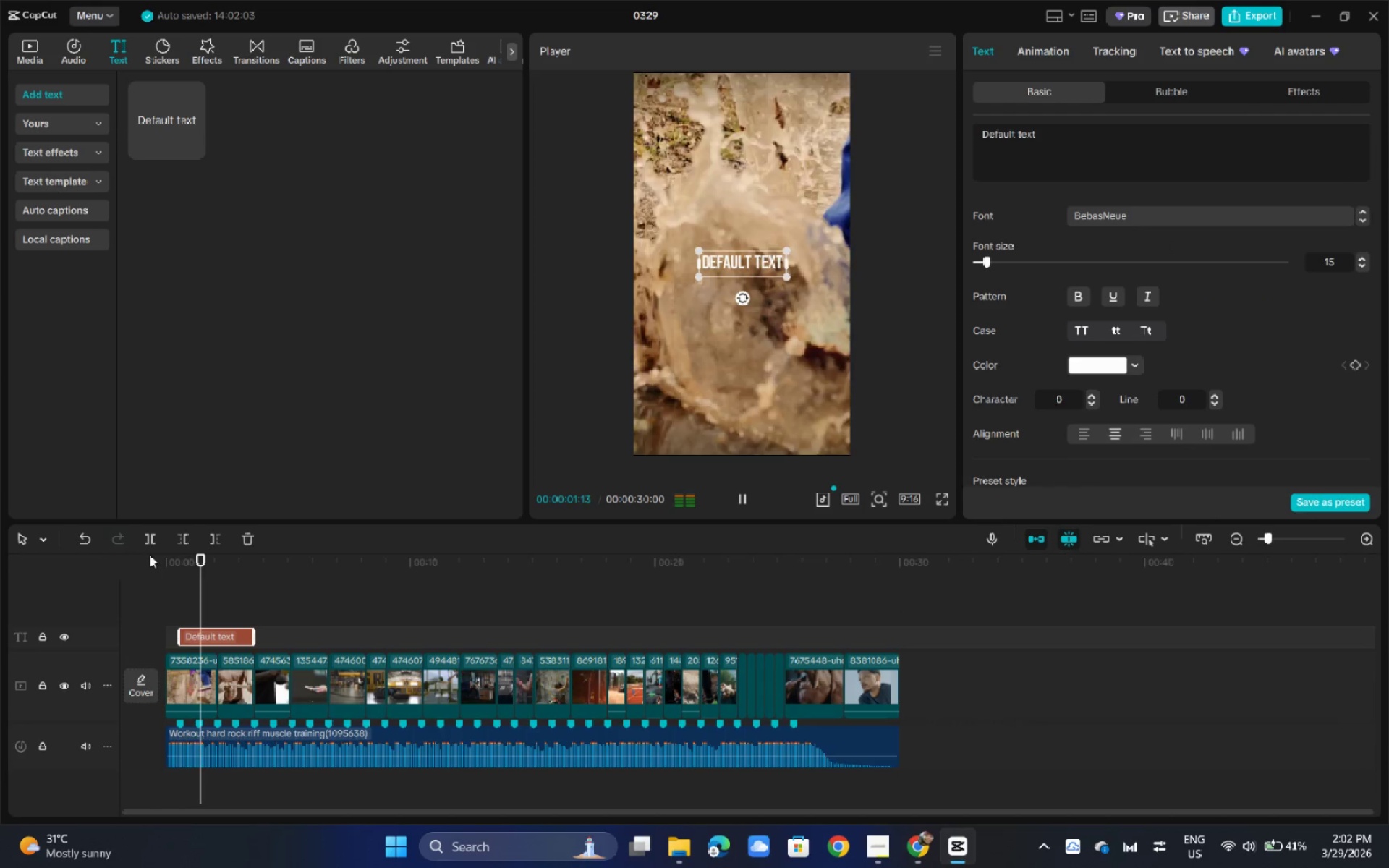 
key(Space)
 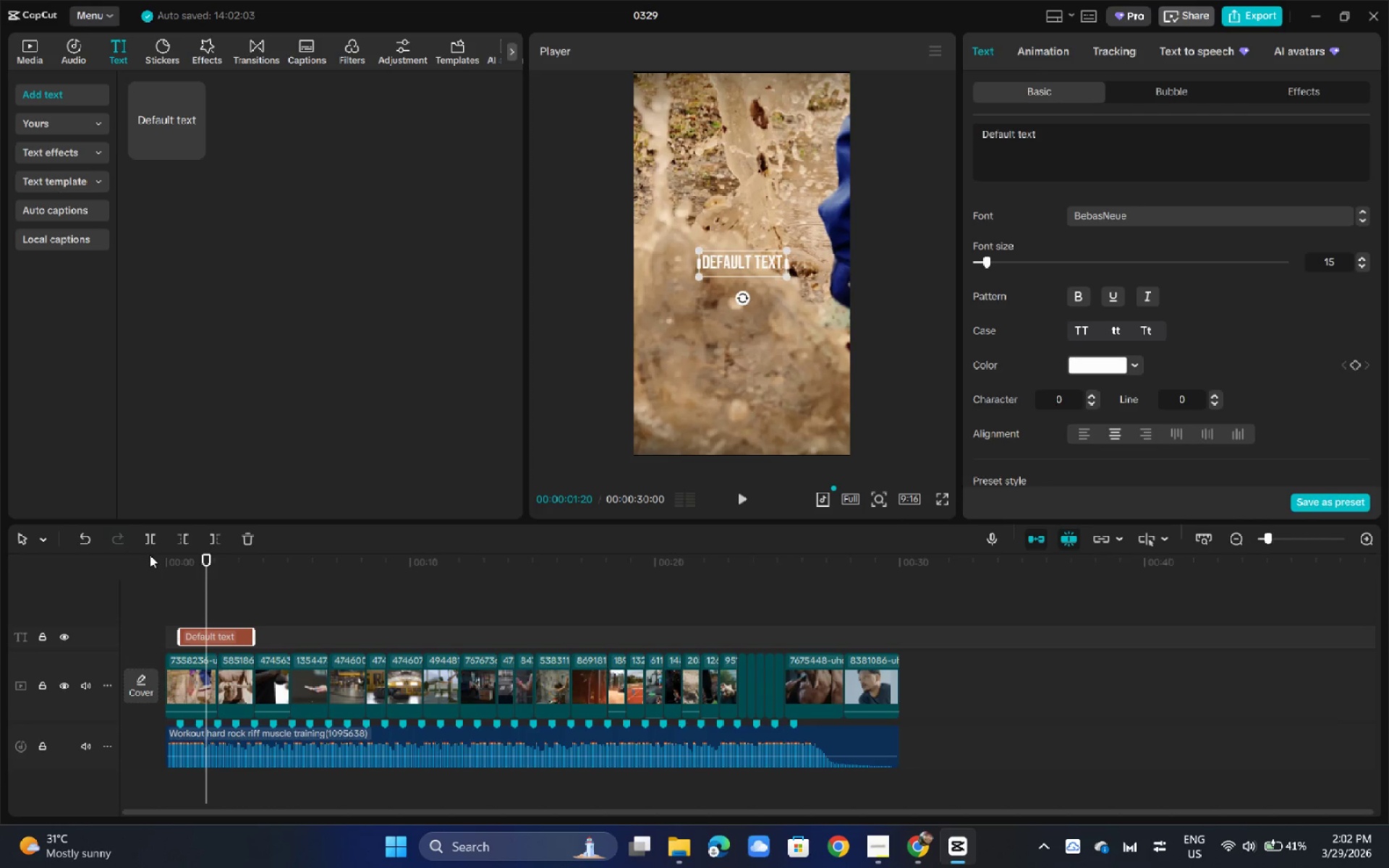 
wait(6.74)
 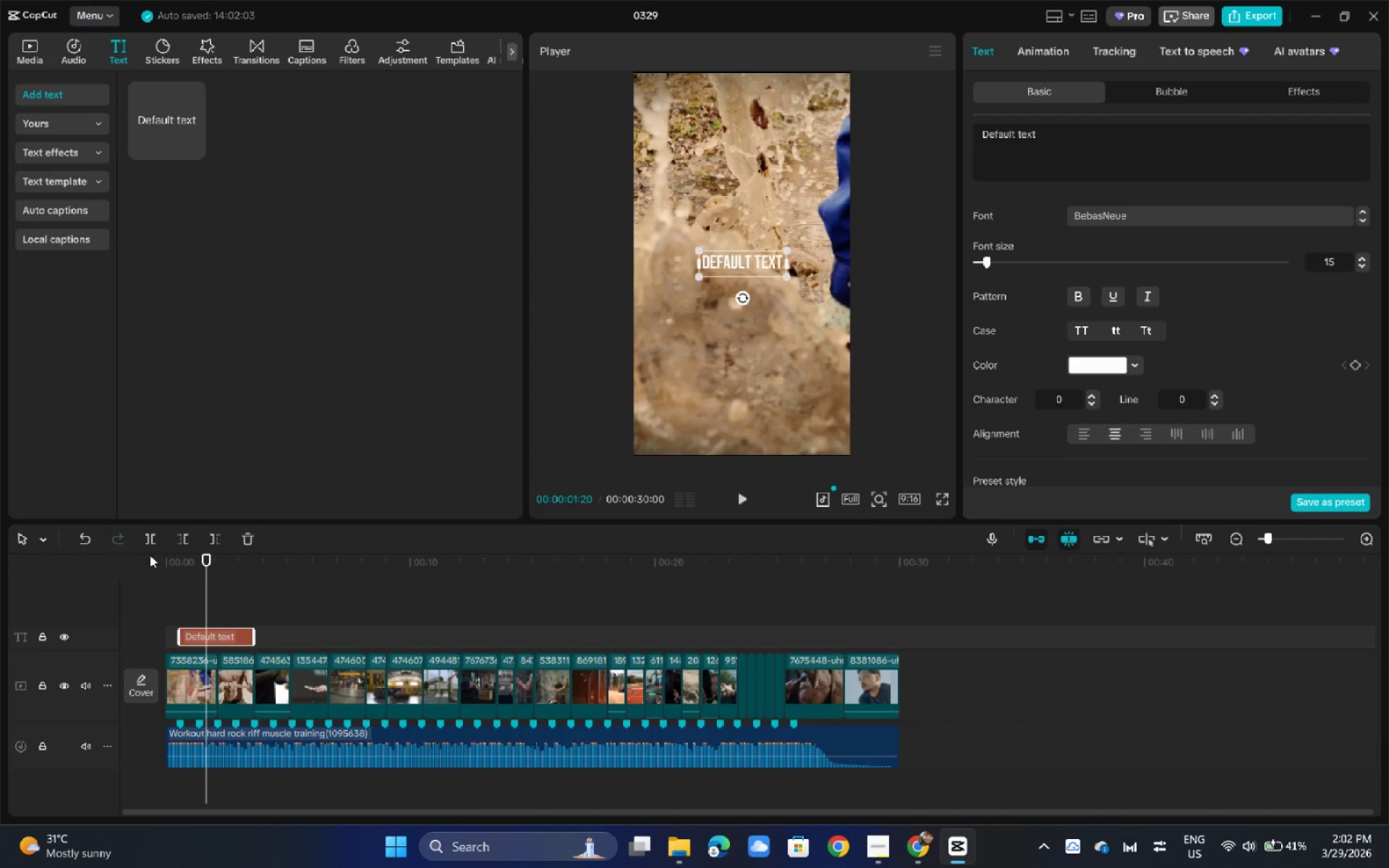 
left_click([216, 637])
 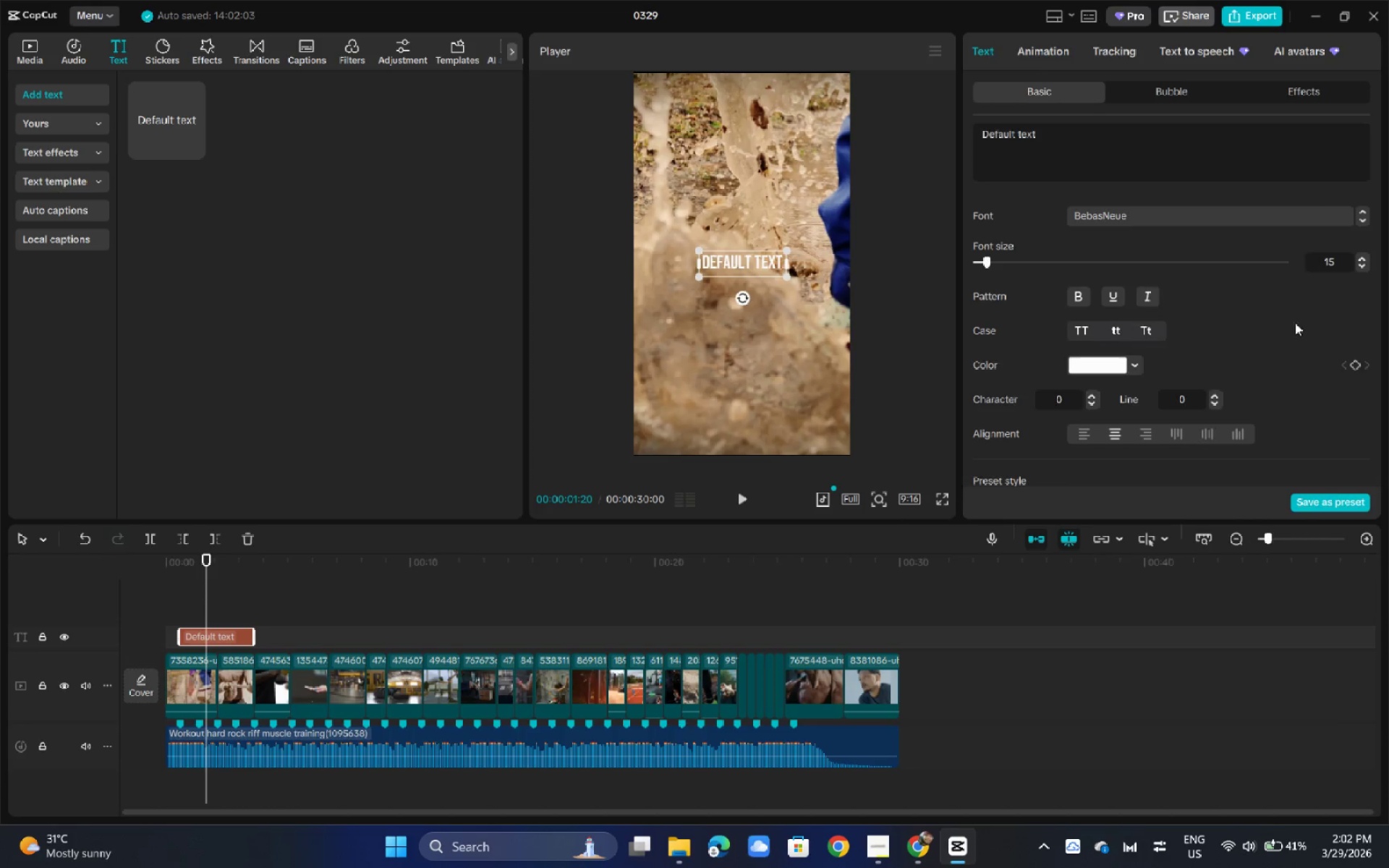 
scroll: coordinate [1238, 326], scroll_direction: down, amount: 34.0
 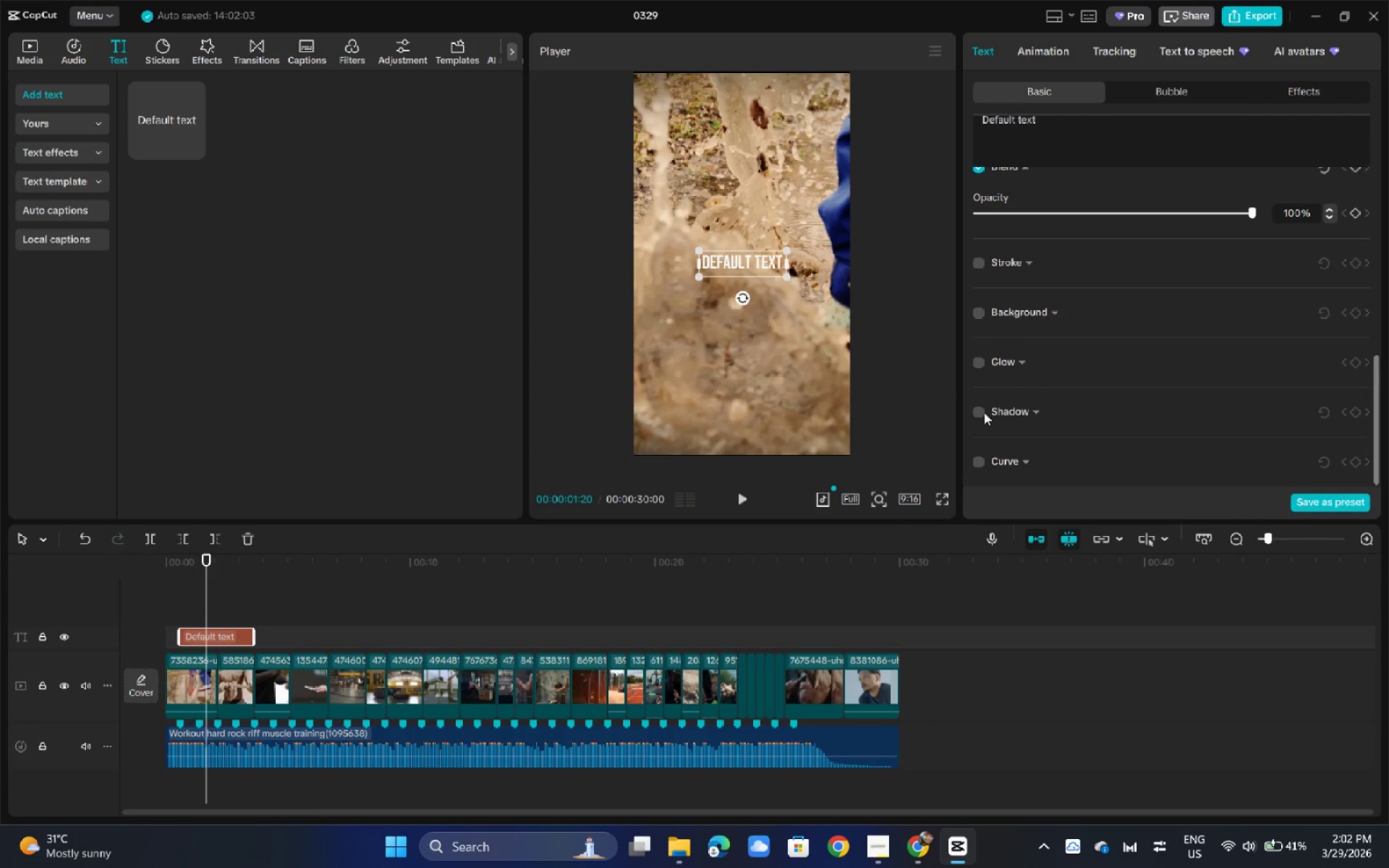 
left_click([976, 416])
 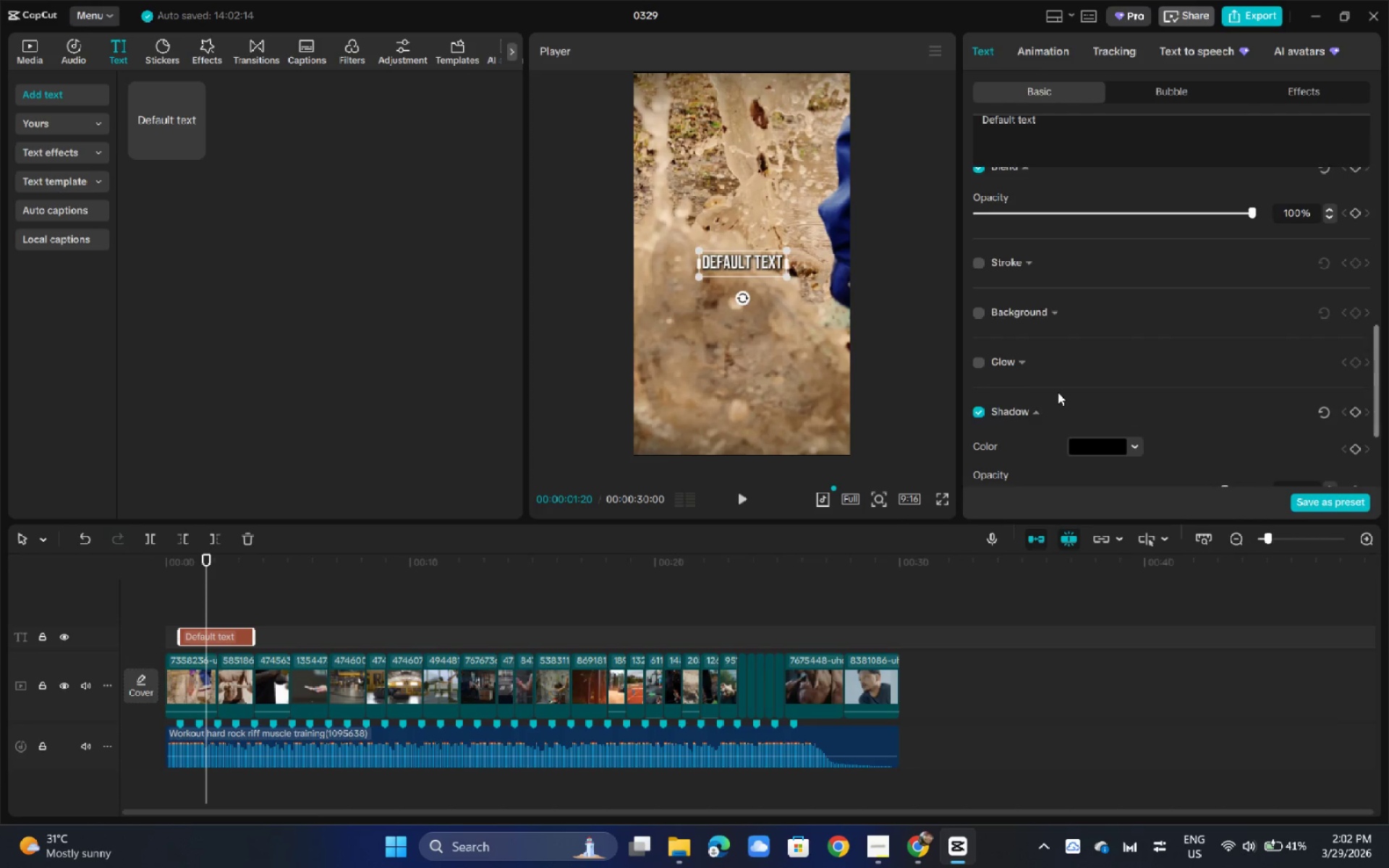 
scroll: coordinate [1058, 392], scroll_direction: down, amount: 4.0
 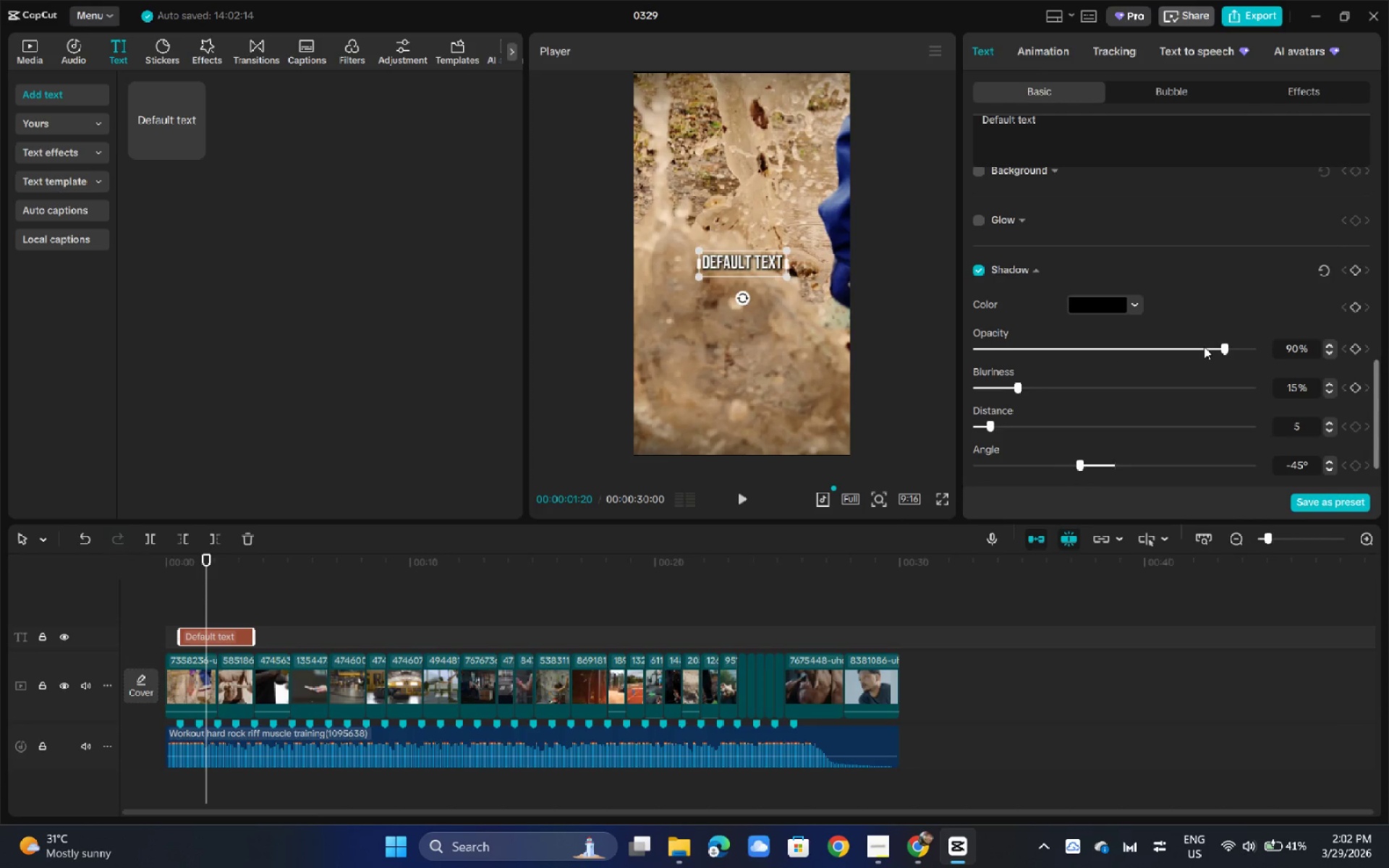 
left_click_drag(start_coordinate=[1204, 346], to_coordinate=[1060, 351])
 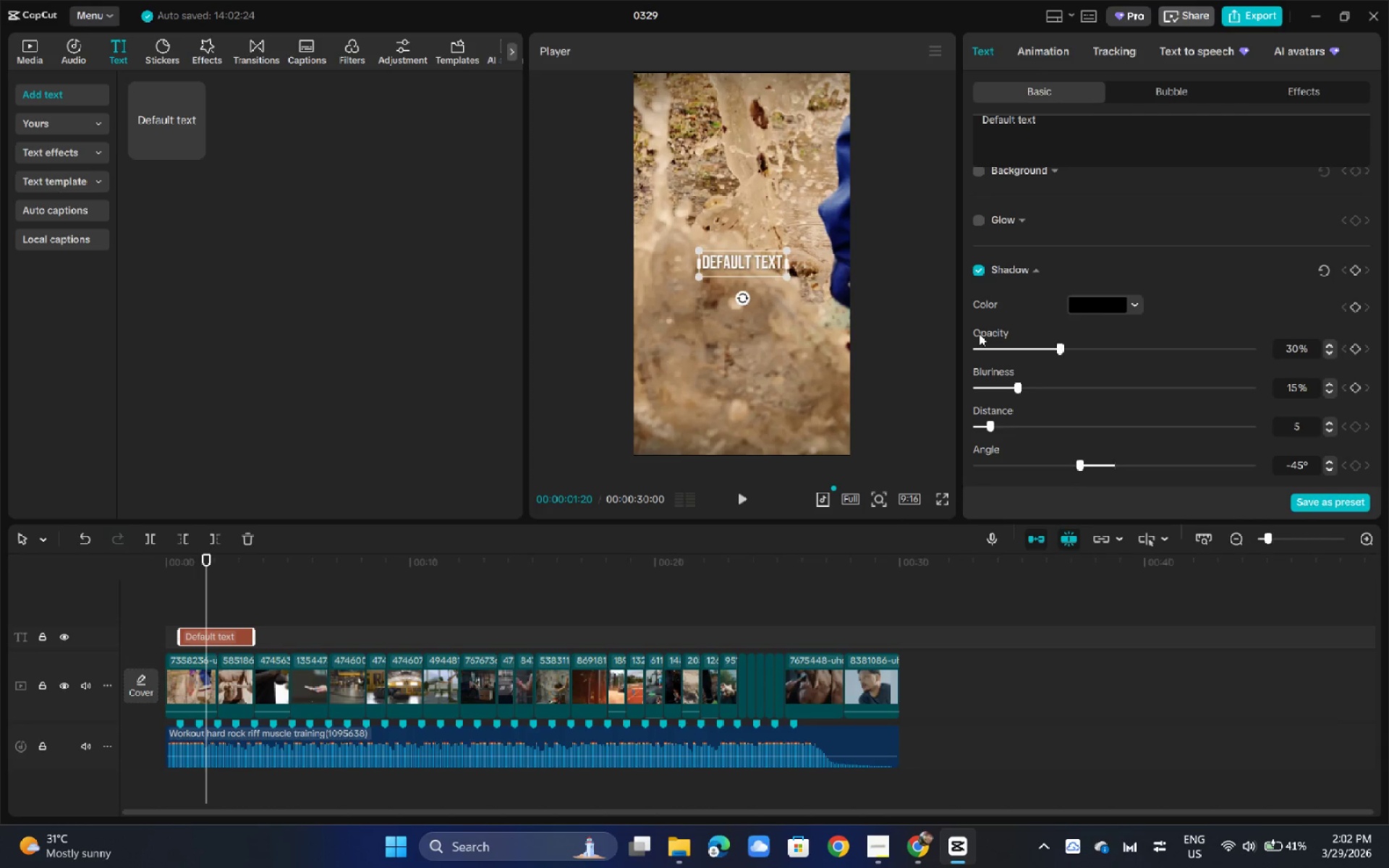 
wait(17.76)
 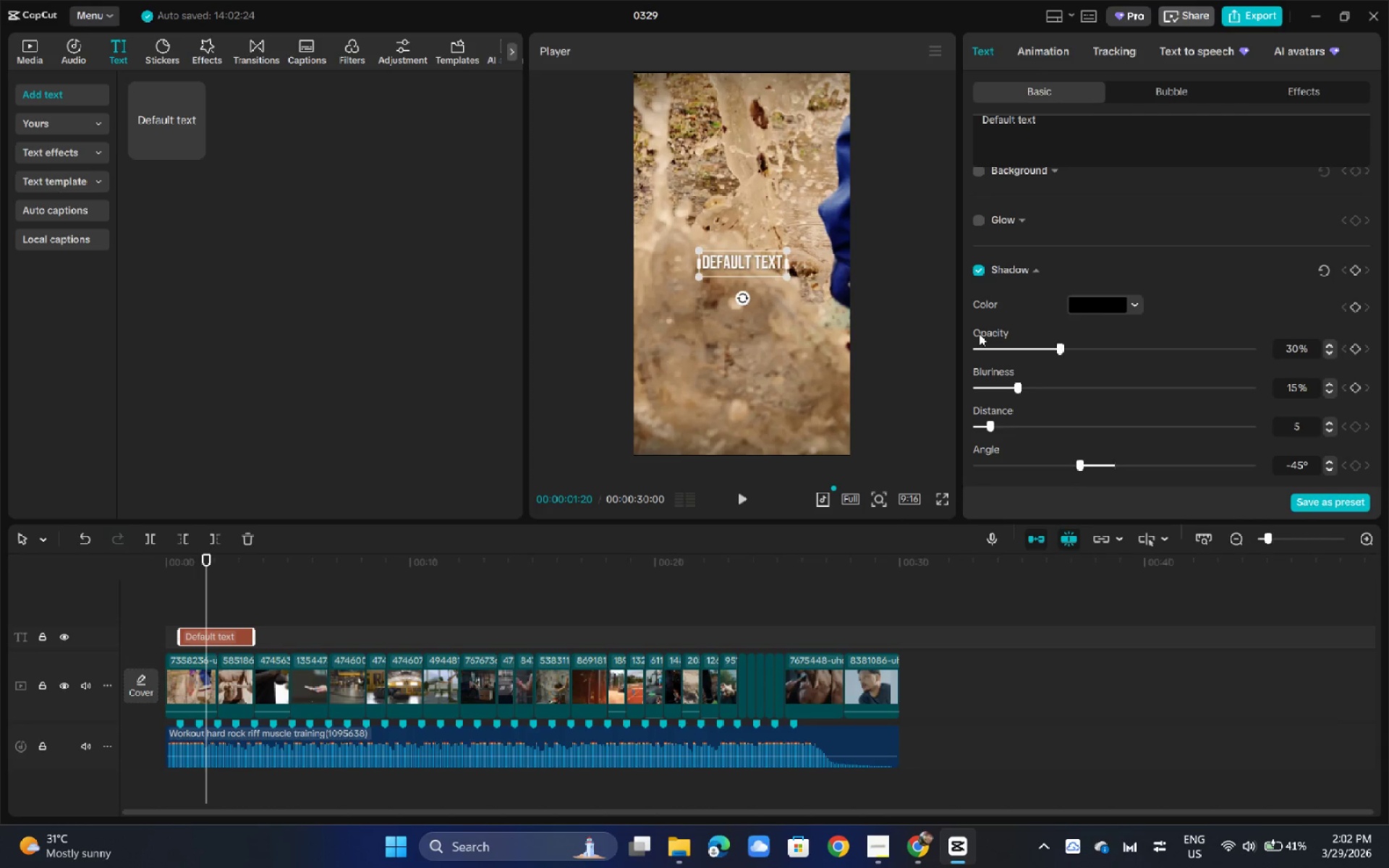 
left_click([204, 57])
 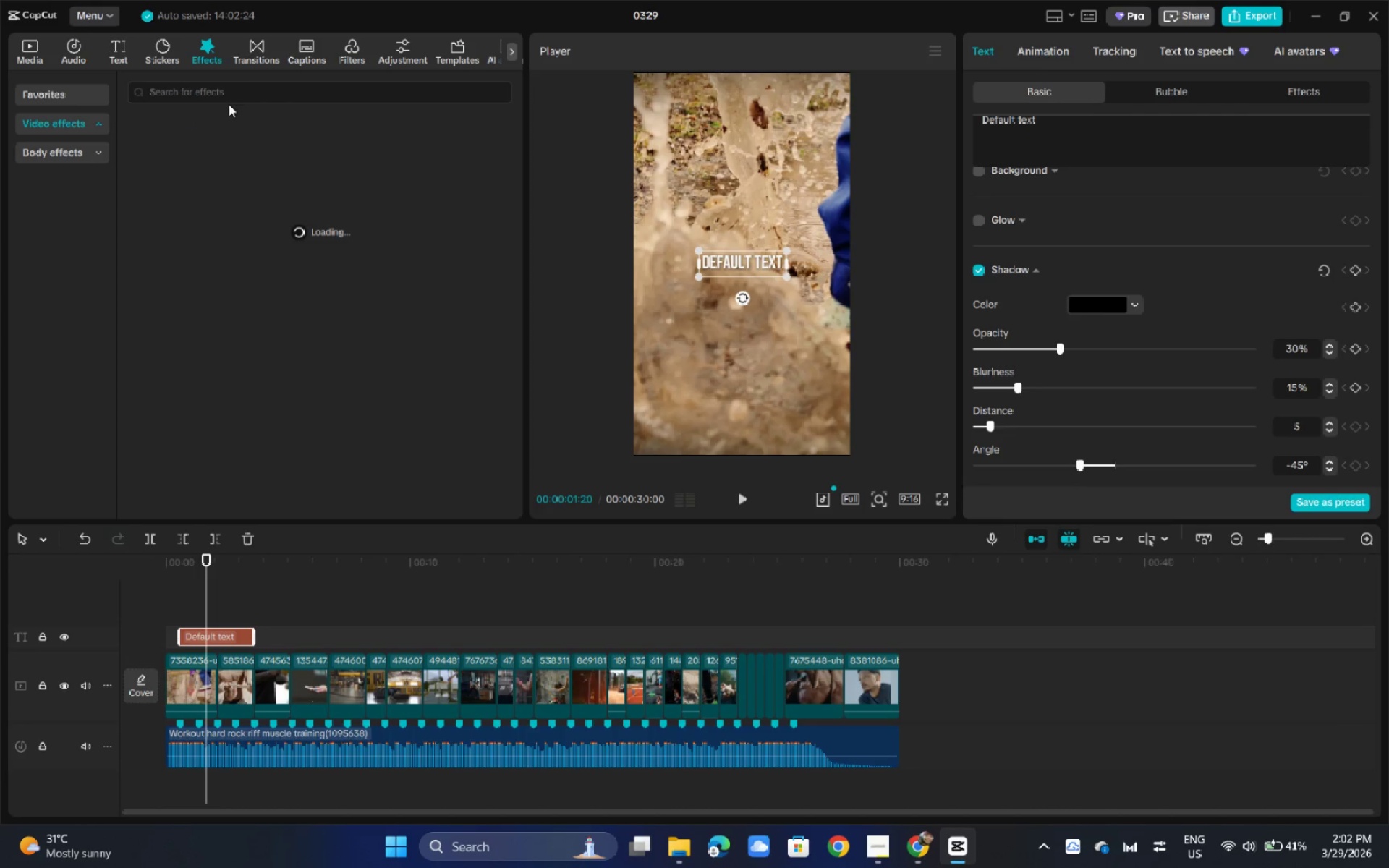 
left_click([239, 91])
 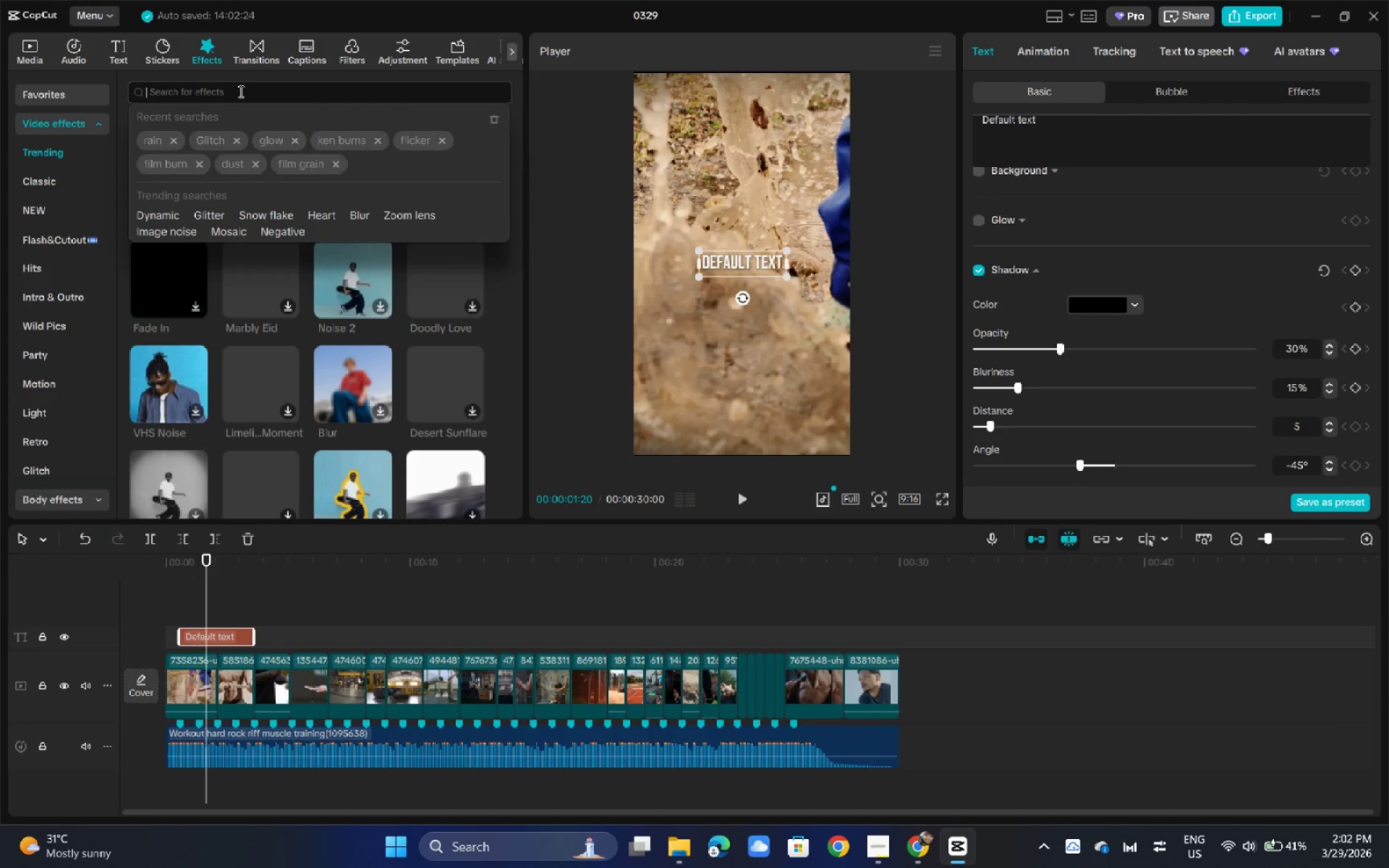 
type(glitch)
 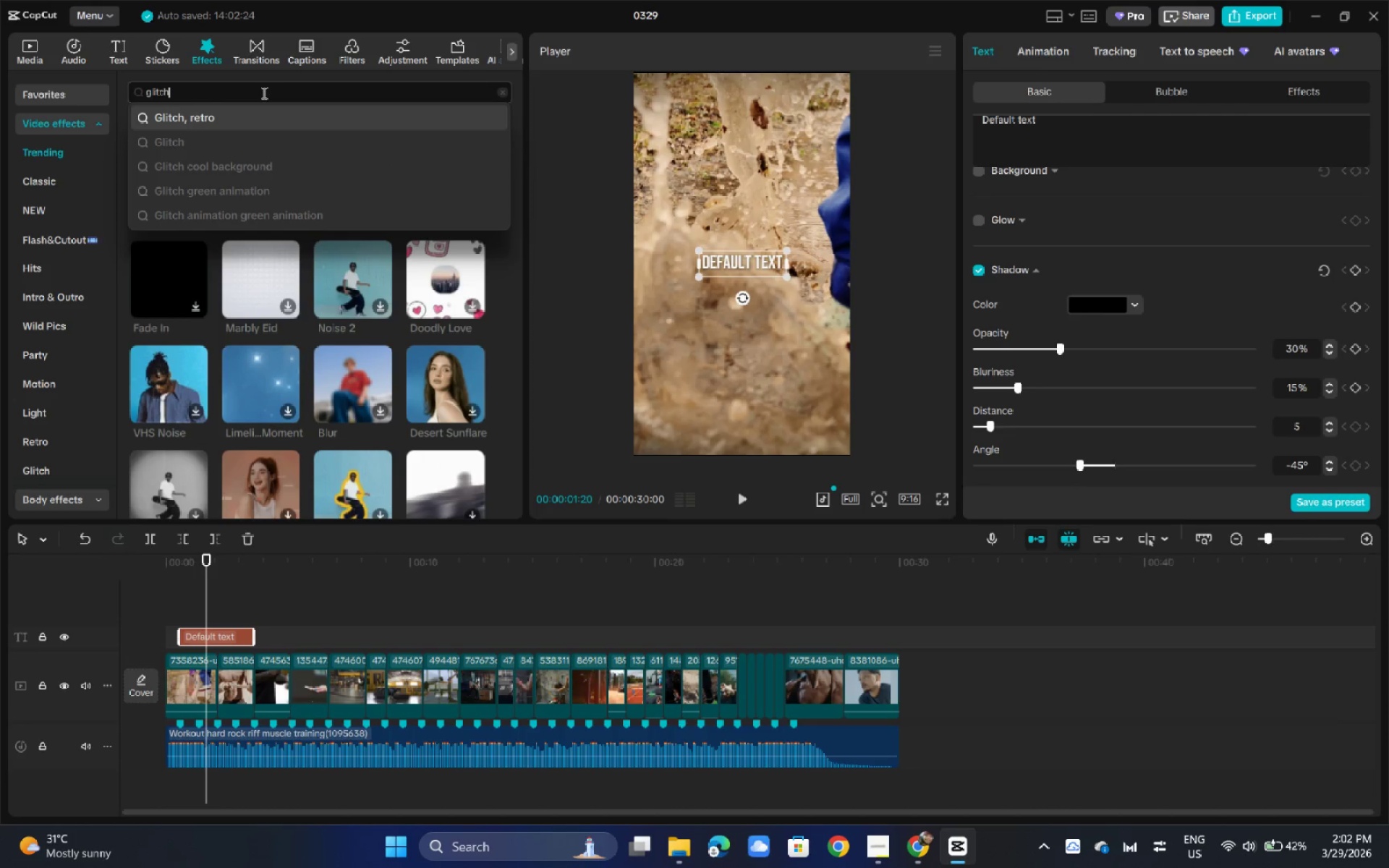 
key(Enter)
 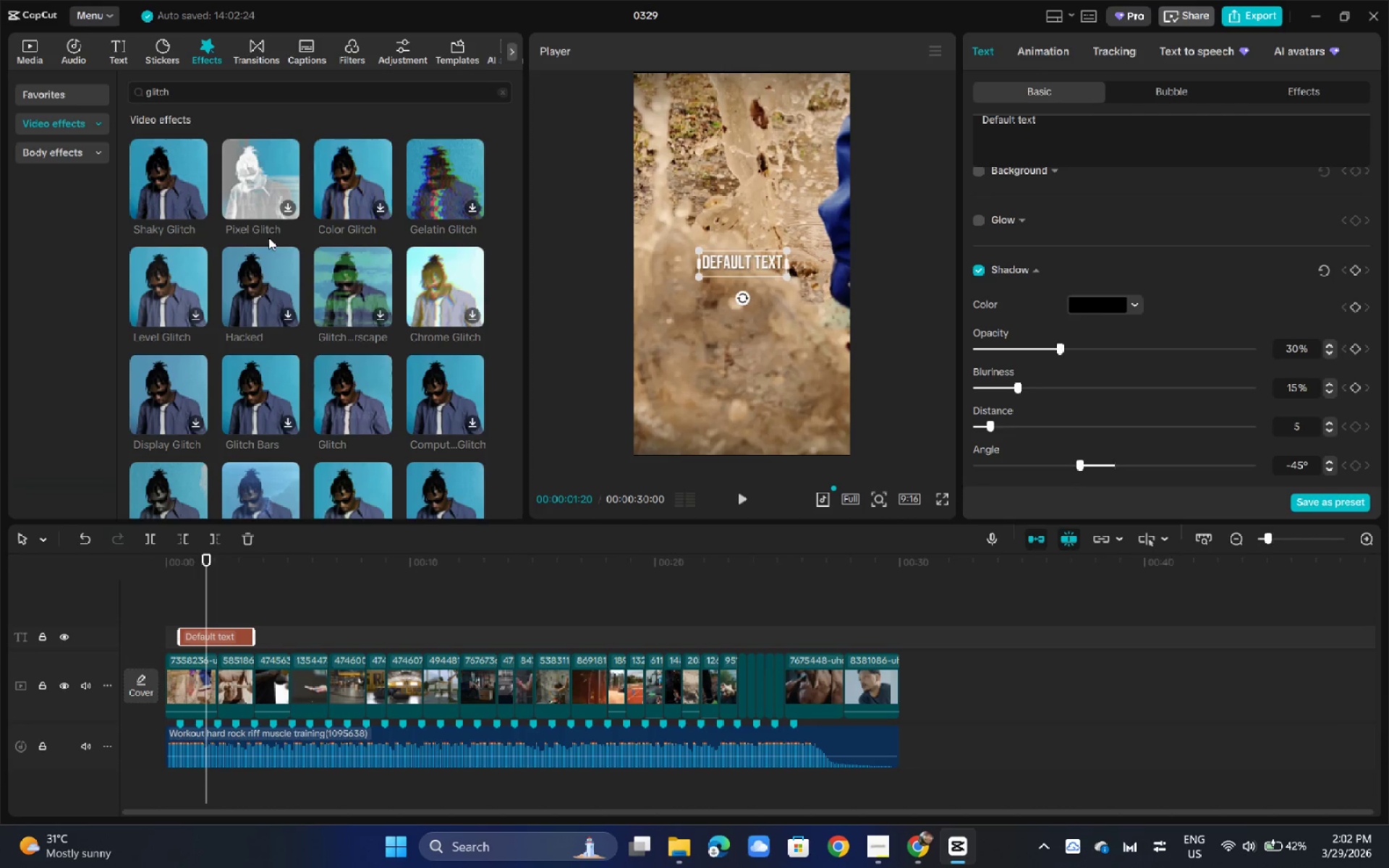 
wait(7.19)
 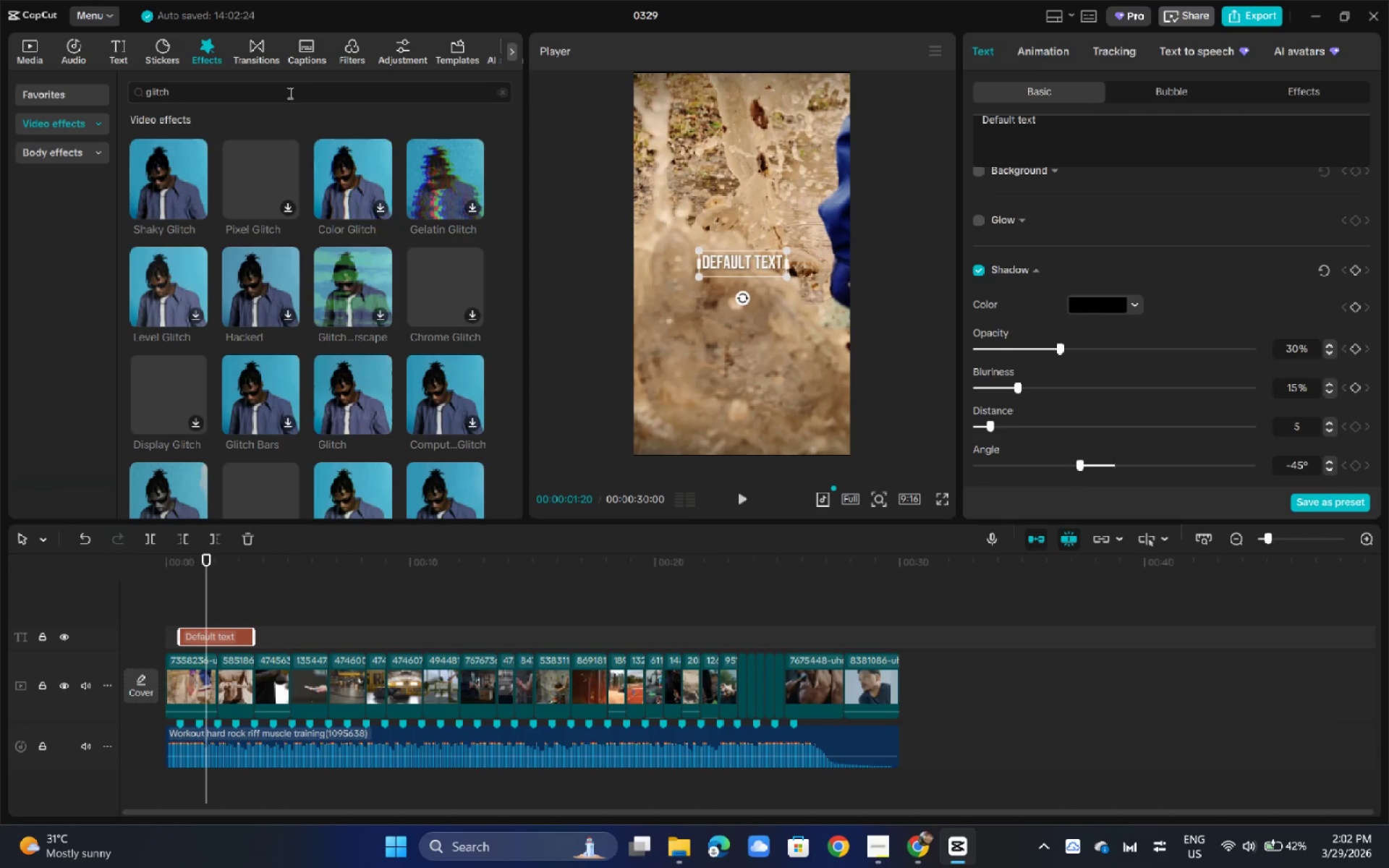 
scroll: coordinate [280, 234], scroll_direction: up, amount: 1.0
 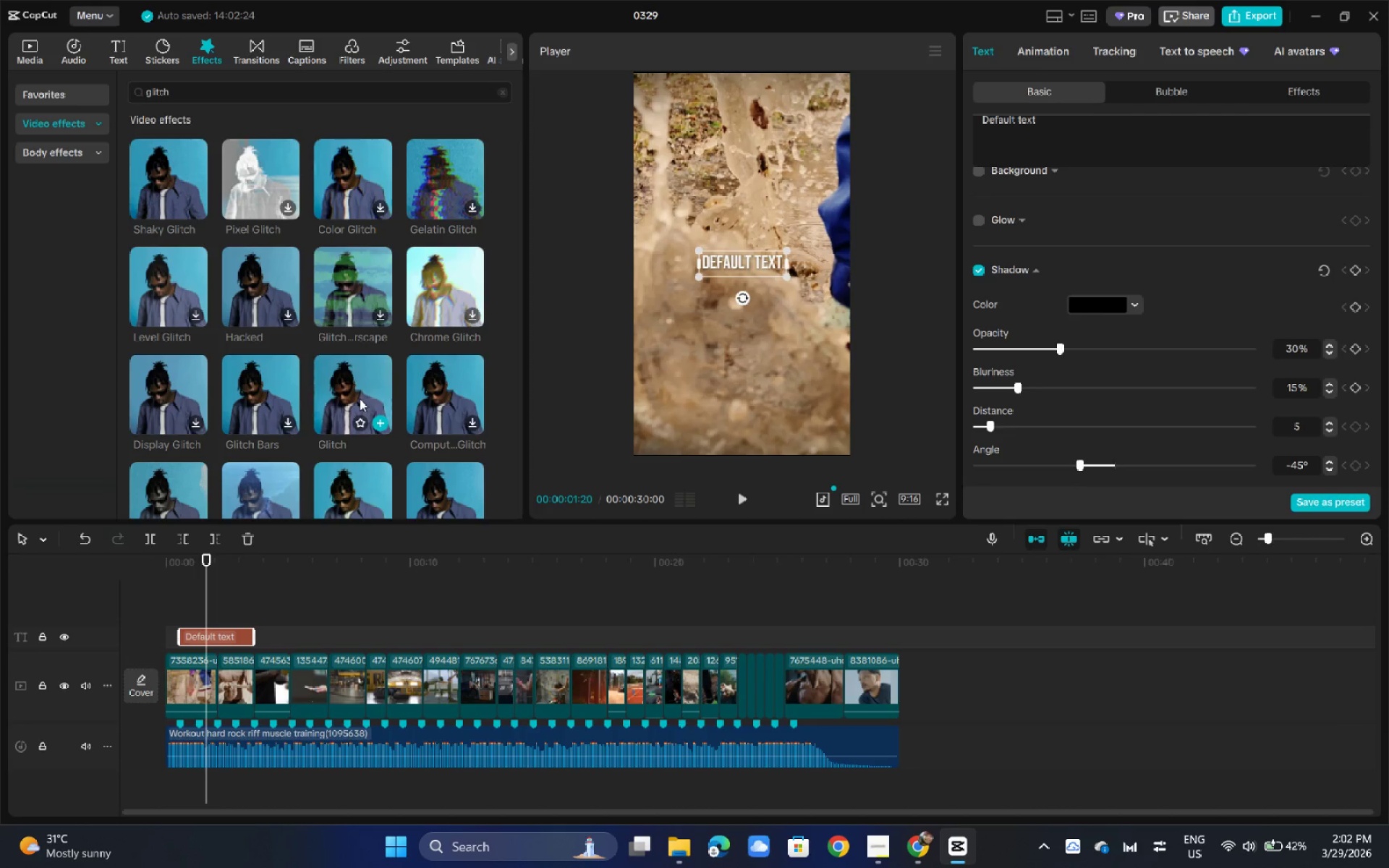 
left_click_drag(start_coordinate=[351, 393], to_coordinate=[164, 648])
 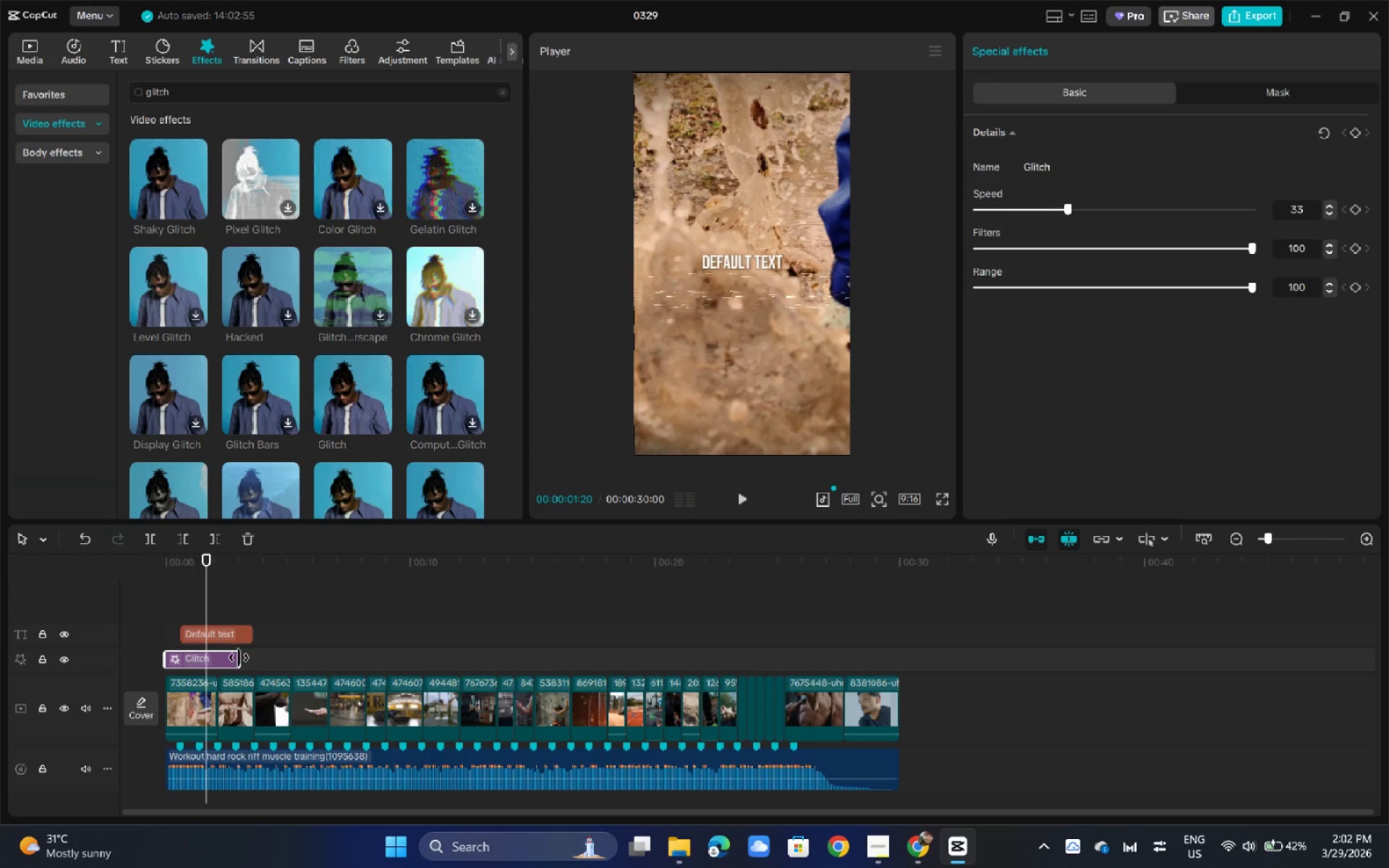 
left_click_drag(start_coordinate=[243, 659], to_coordinate=[898, 674])
 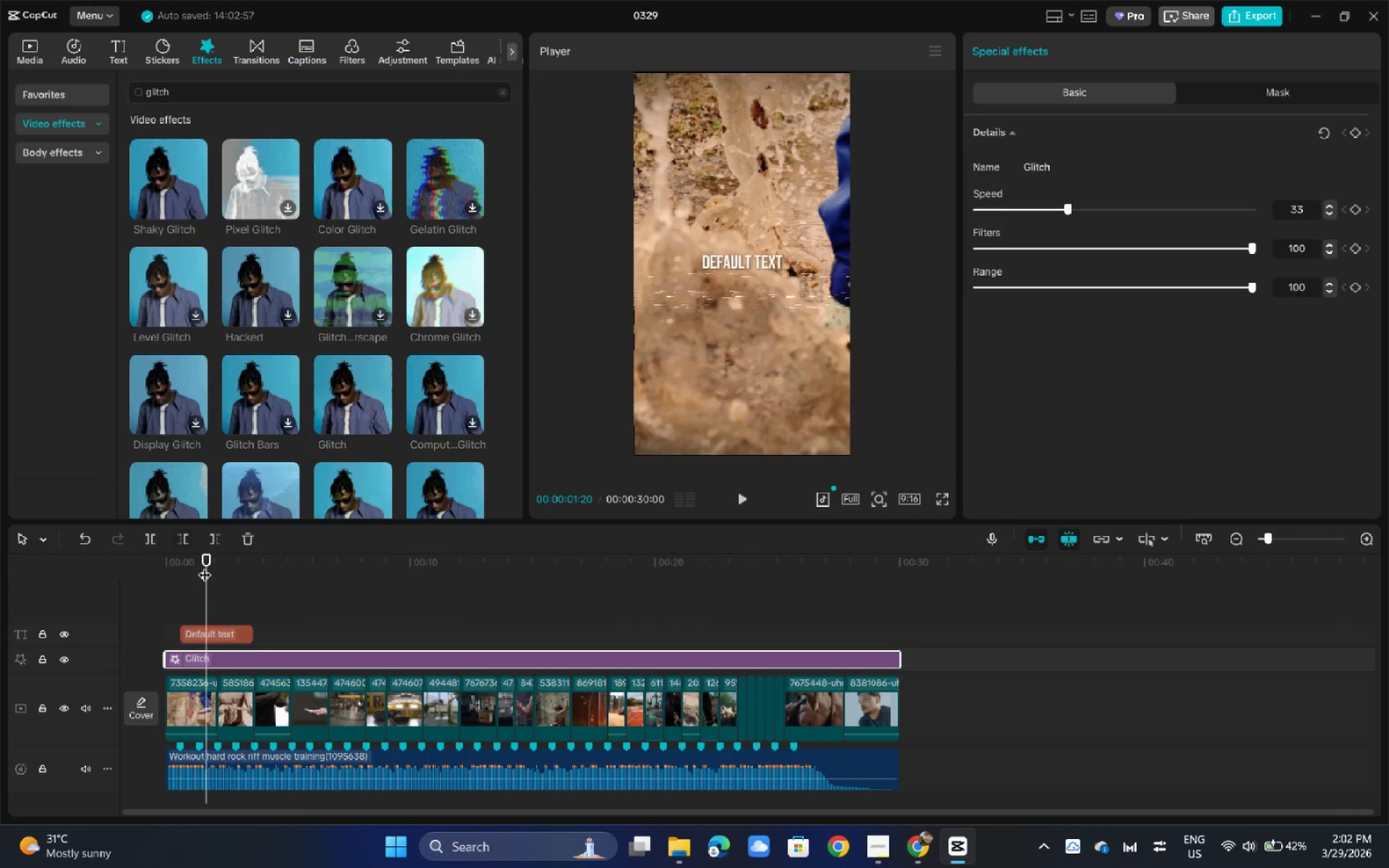 
left_click_drag(start_coordinate=[203, 567], to_coordinate=[140, 563])
 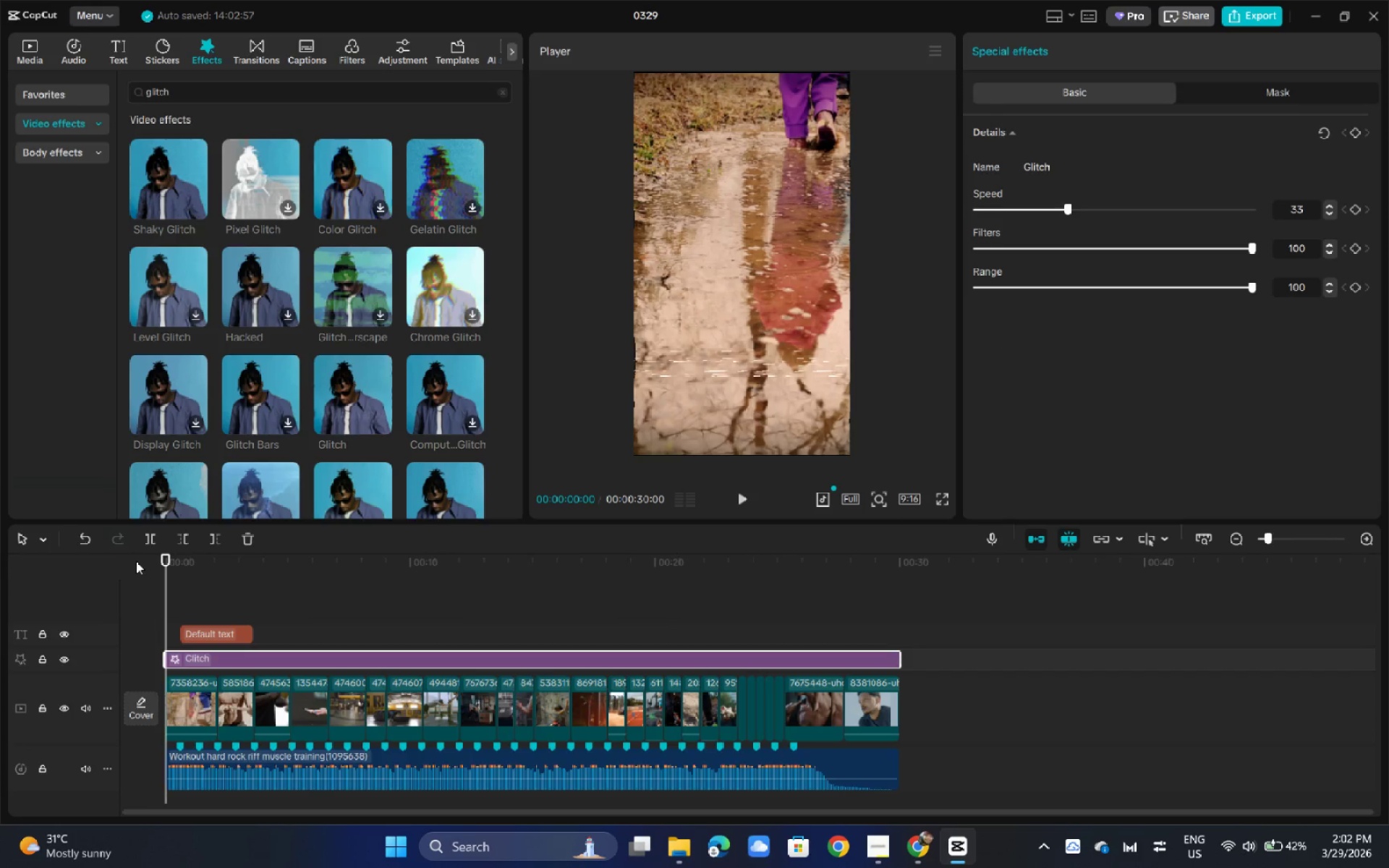 
key(Space)
 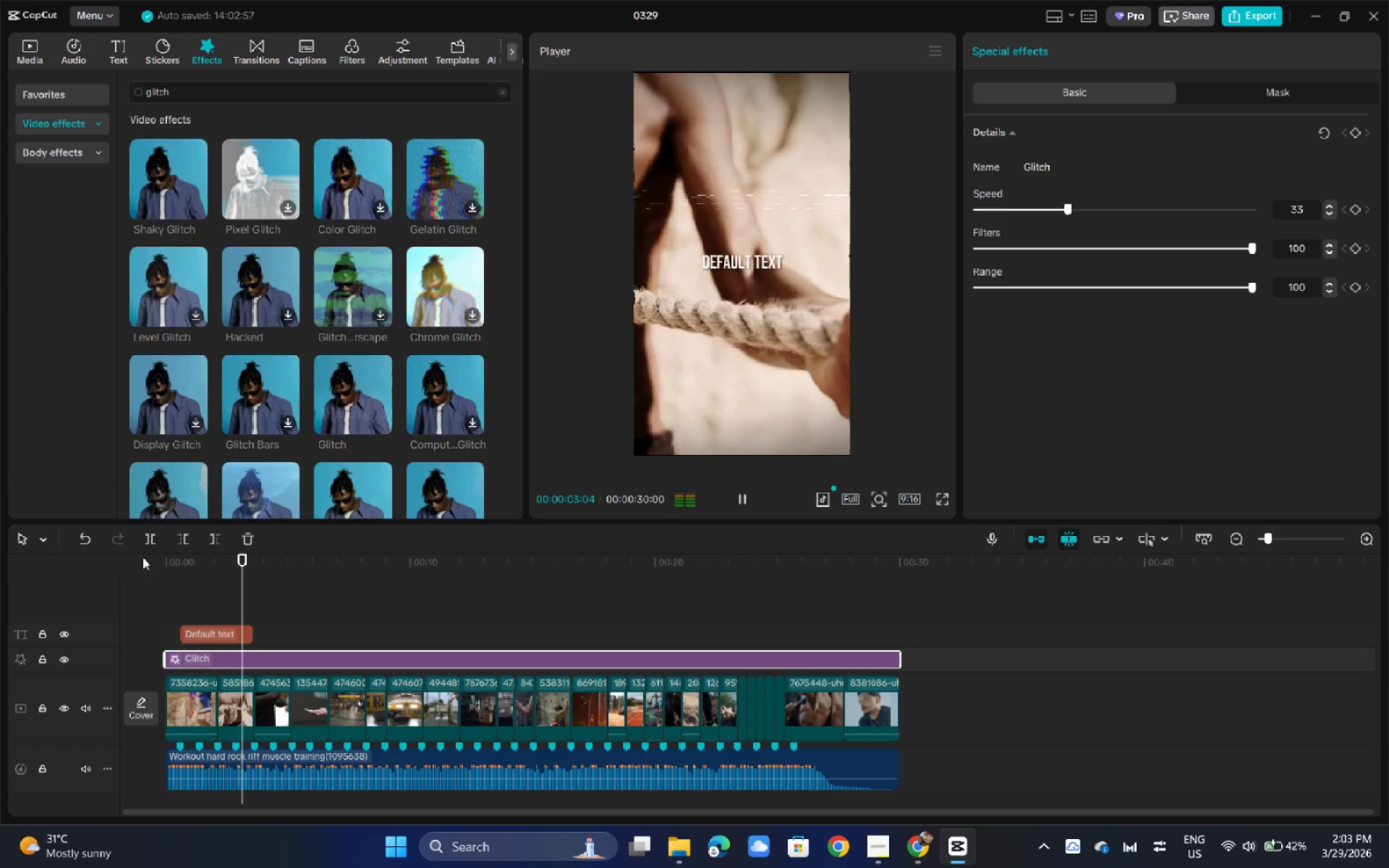 
mouse_move([352, 302])
 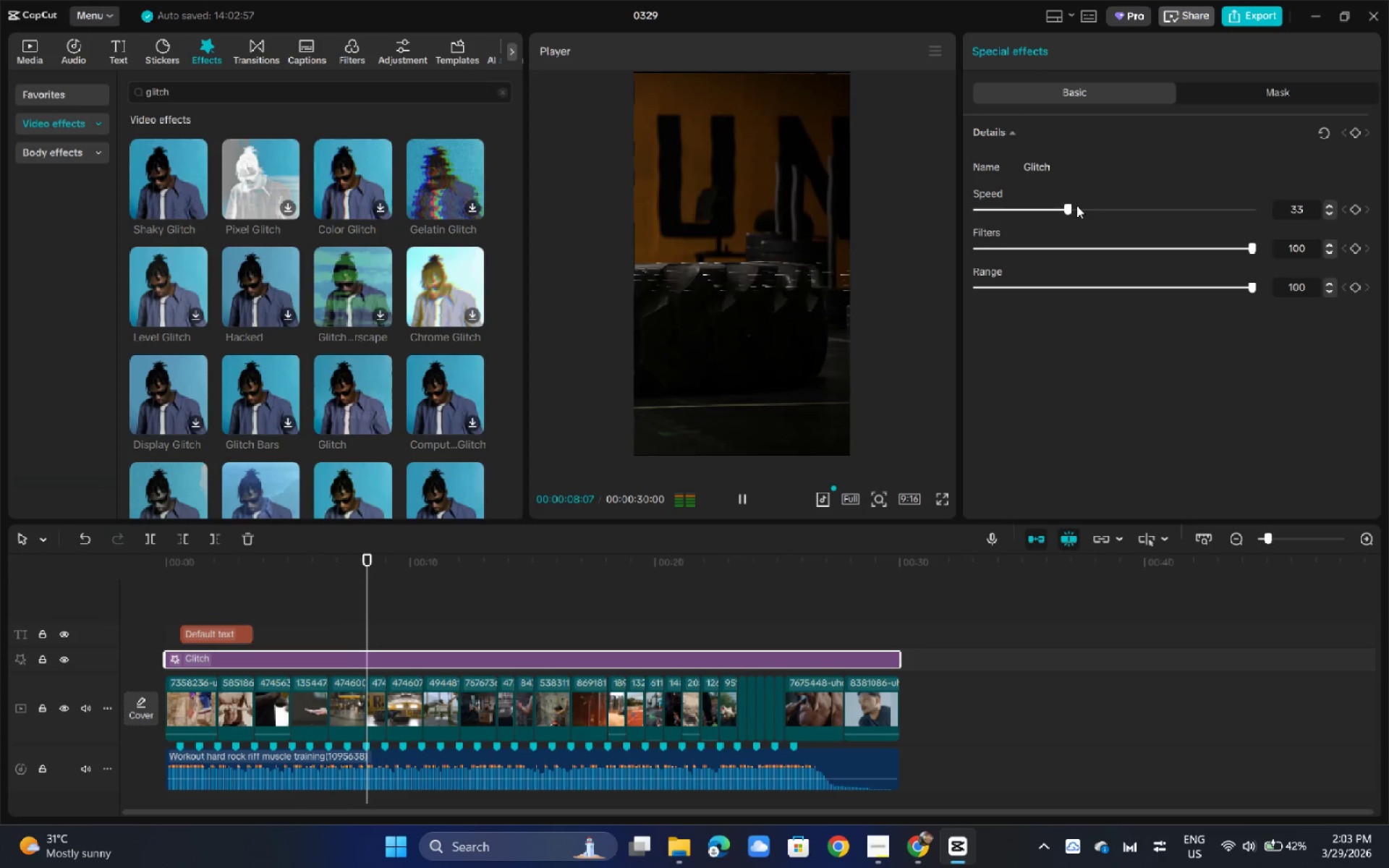 
left_click_drag(start_coordinate=[1064, 207], to_coordinate=[1032, 207])
 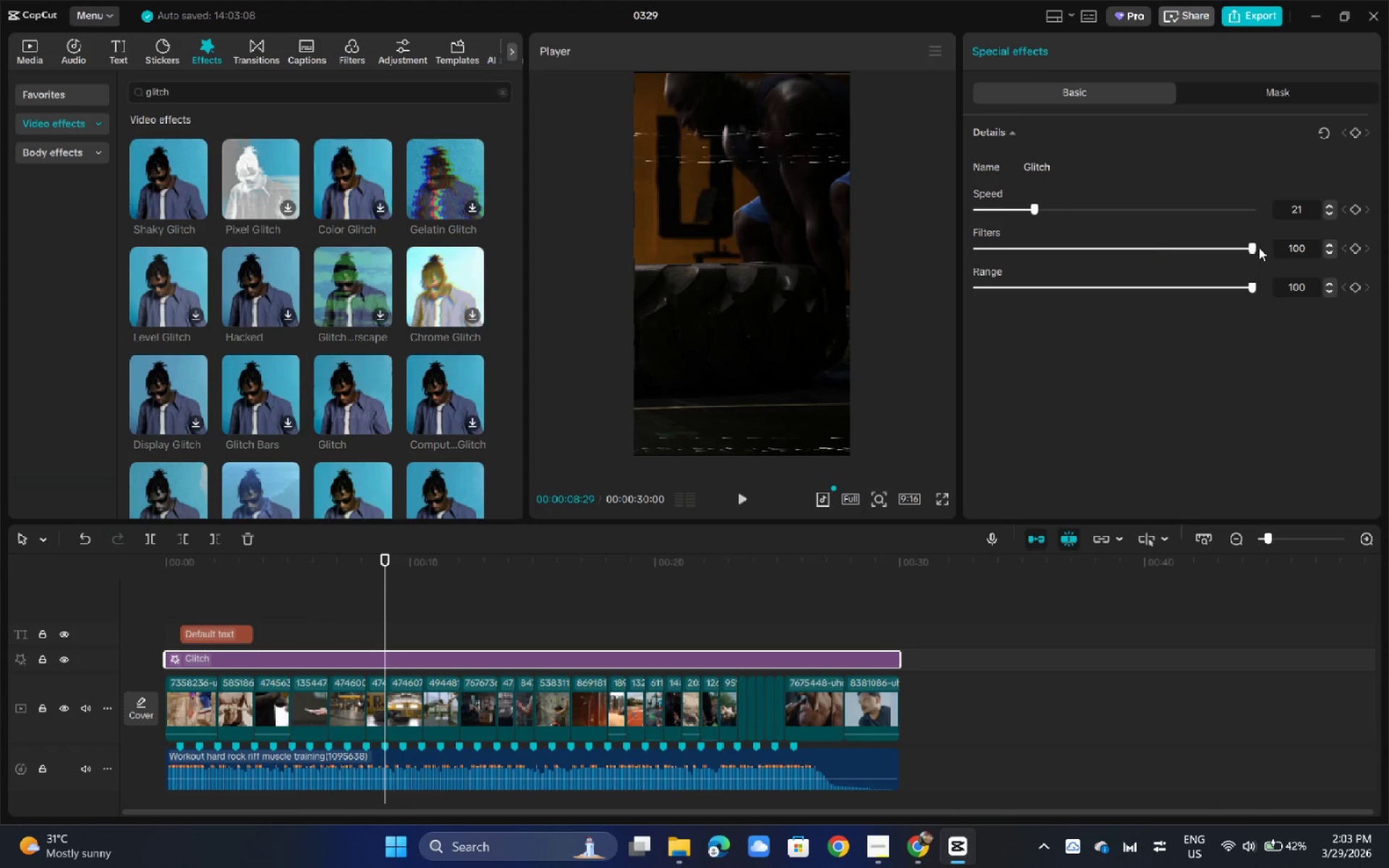 
left_click_drag(start_coordinate=[1241, 247], to_coordinate=[1183, 252])
 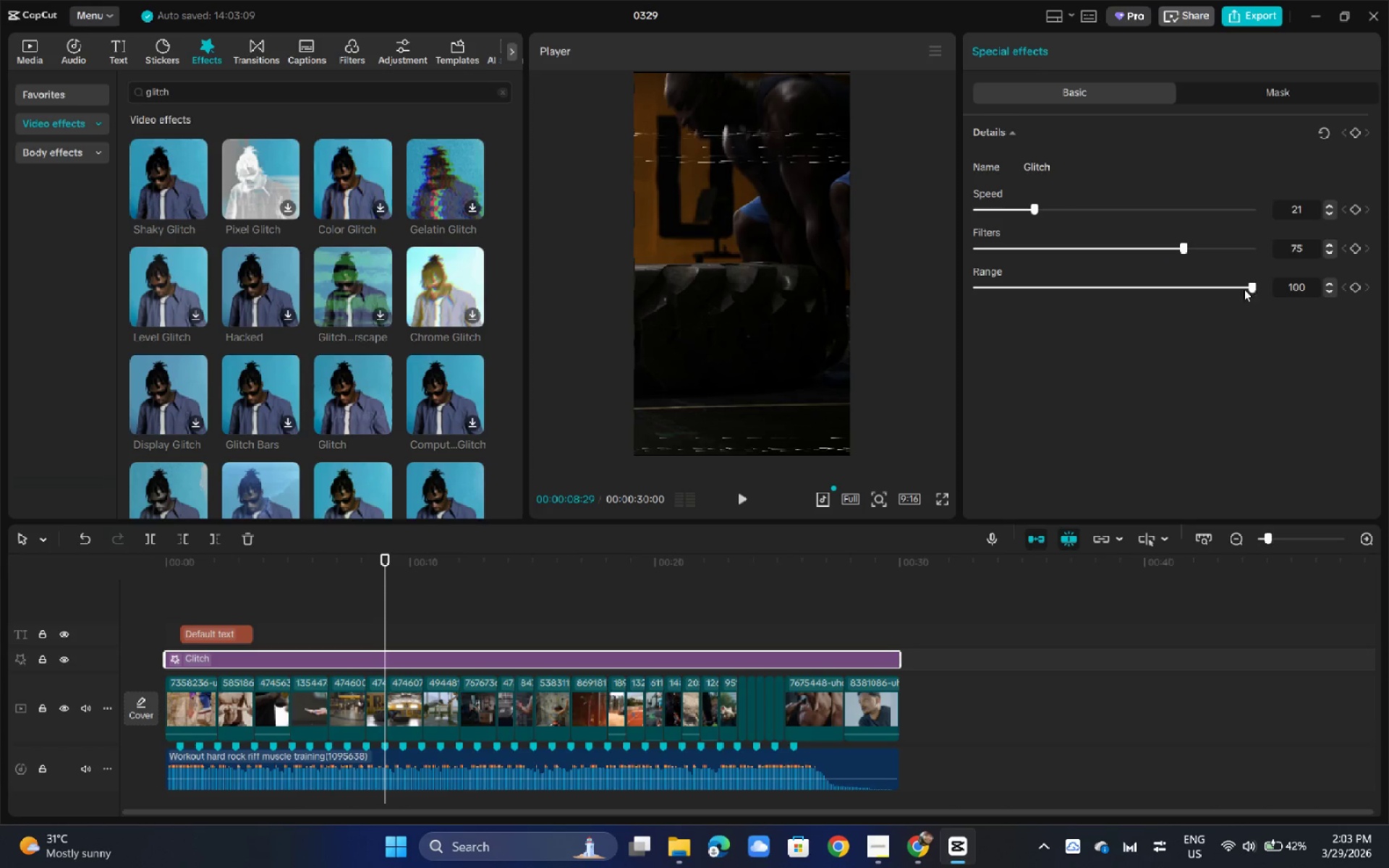 
left_click_drag(start_coordinate=[1236, 288], to_coordinate=[1169, 284])
 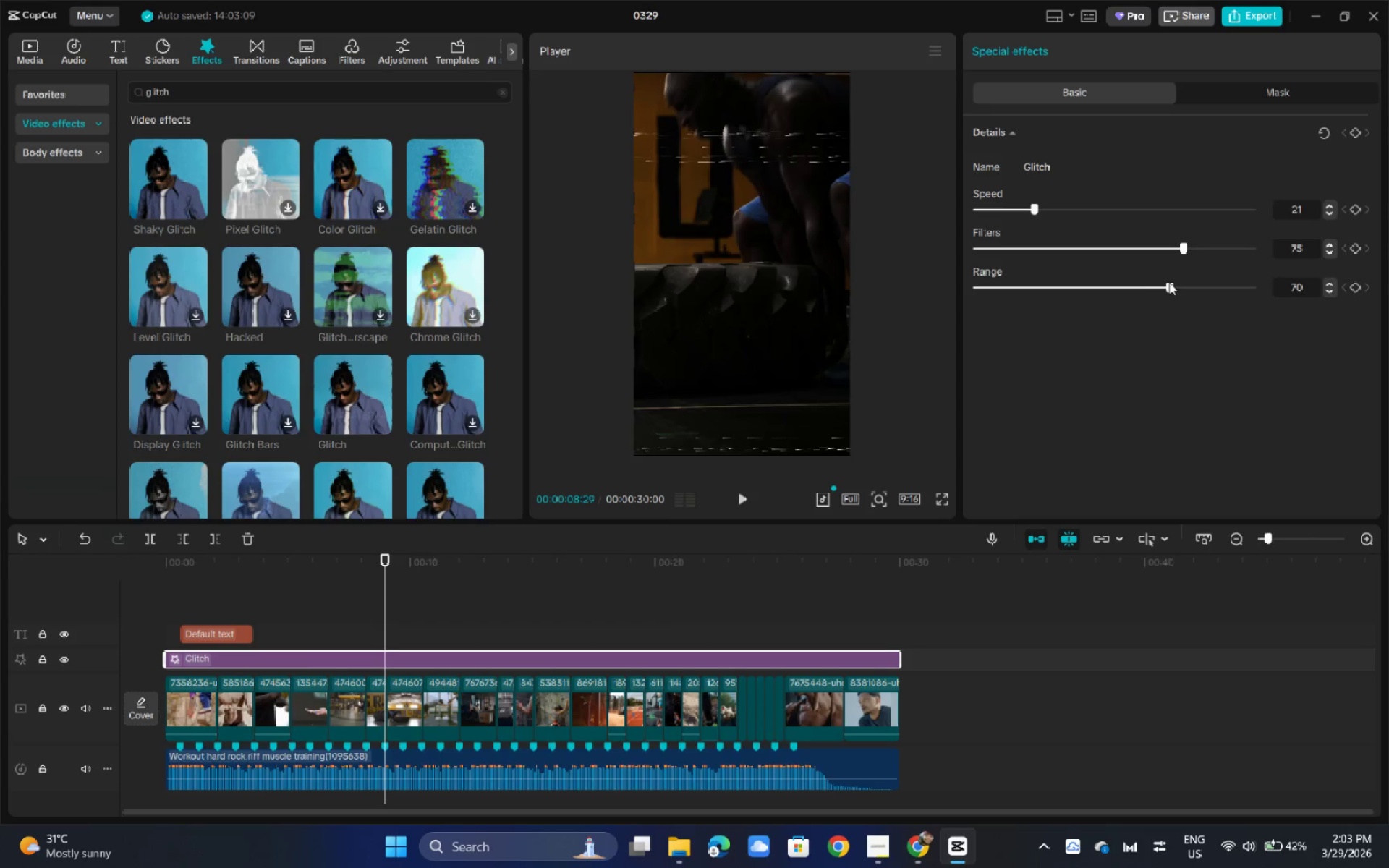 
key(Space)
 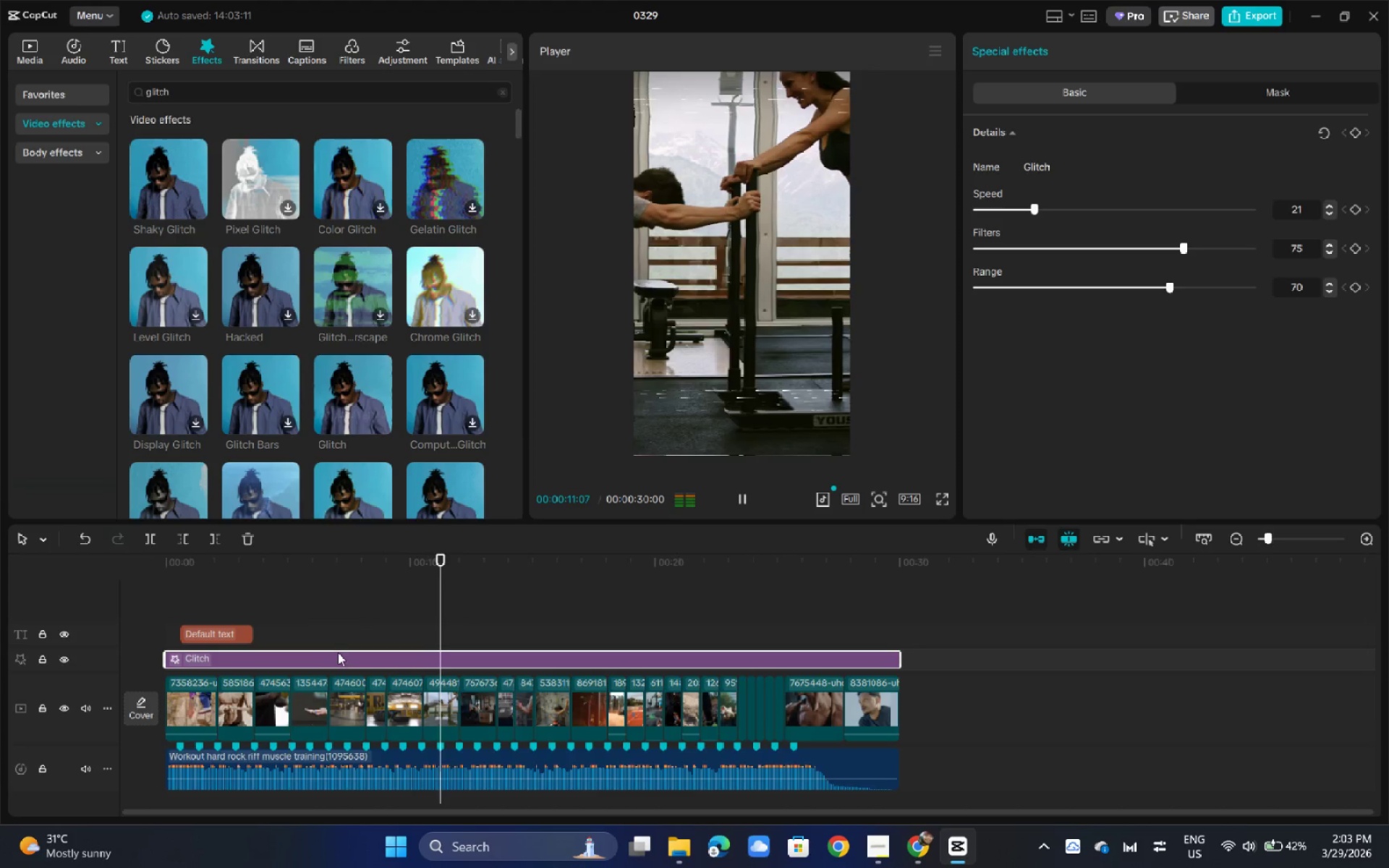 
key(Backspace)
 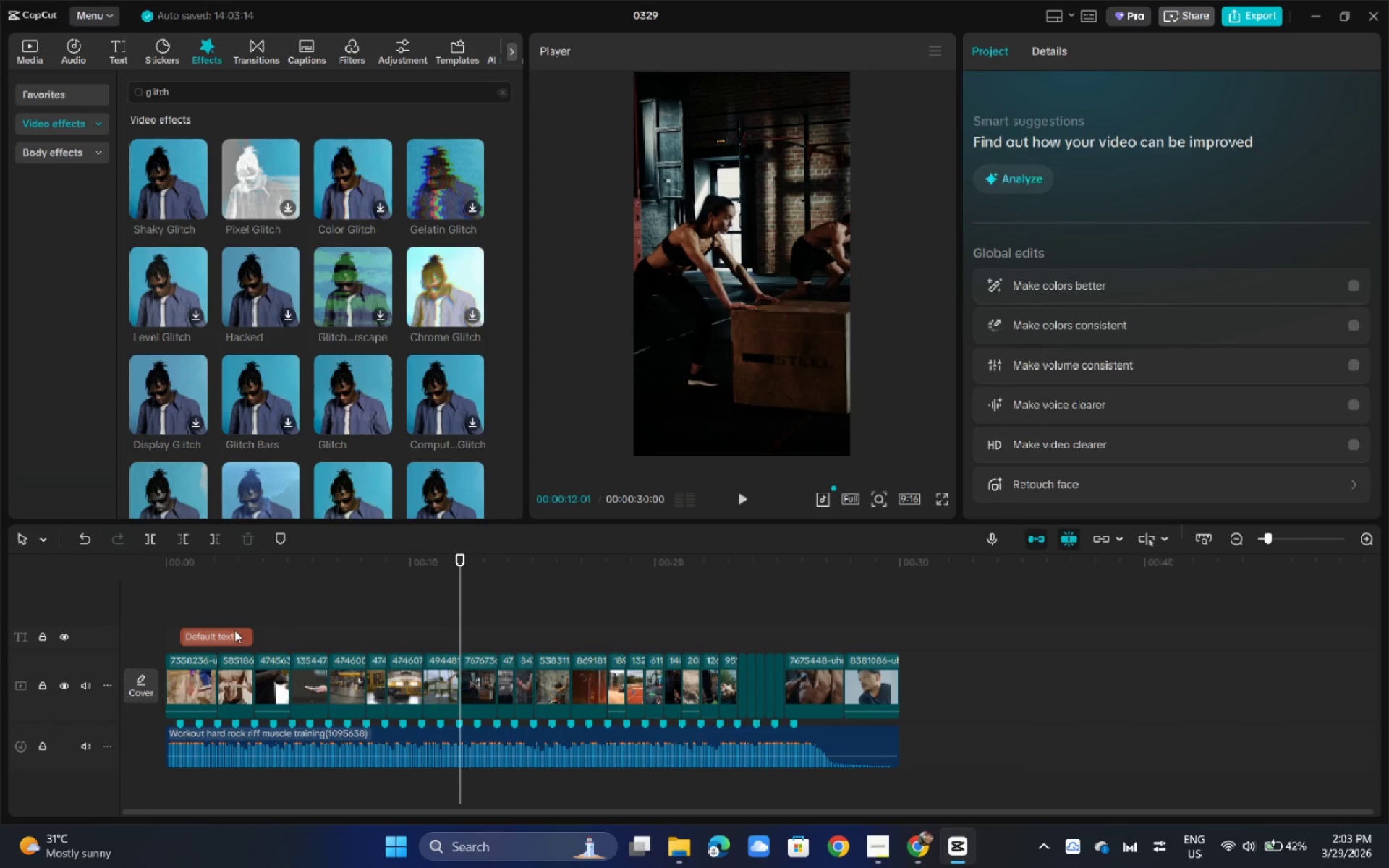 
left_click([234, 630])
 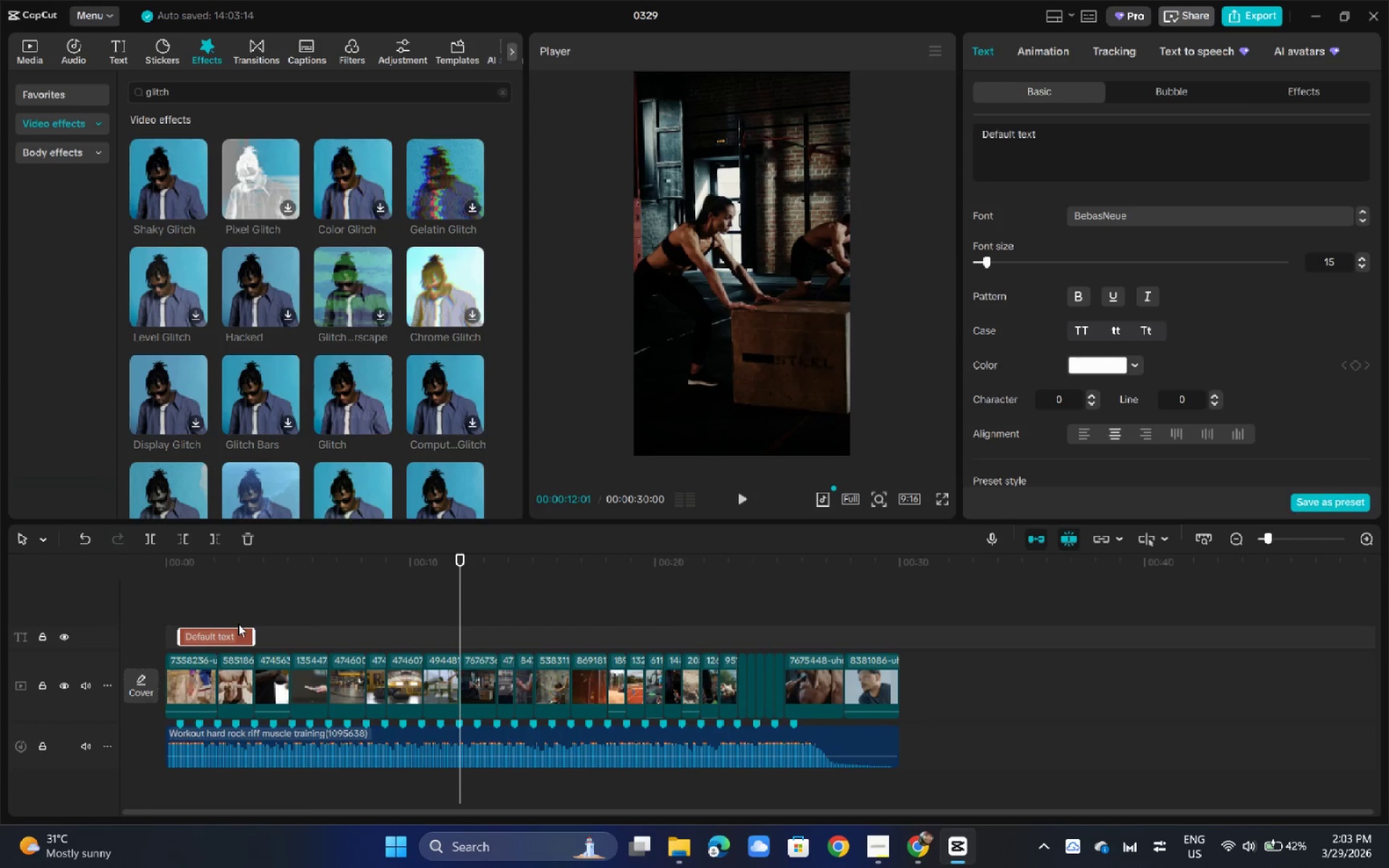 
wait(10.0)
 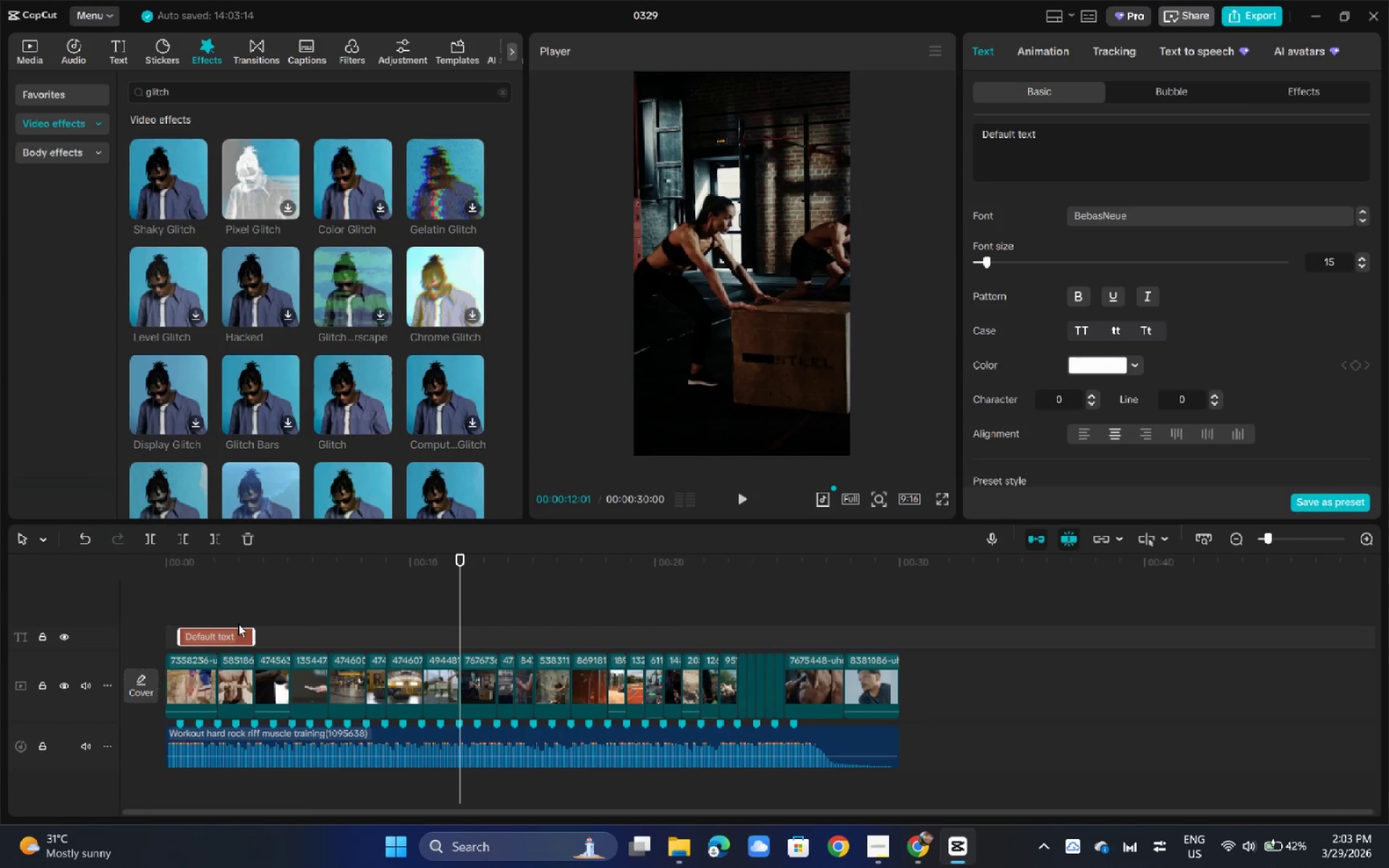 
key(Alt+AltLeft)
 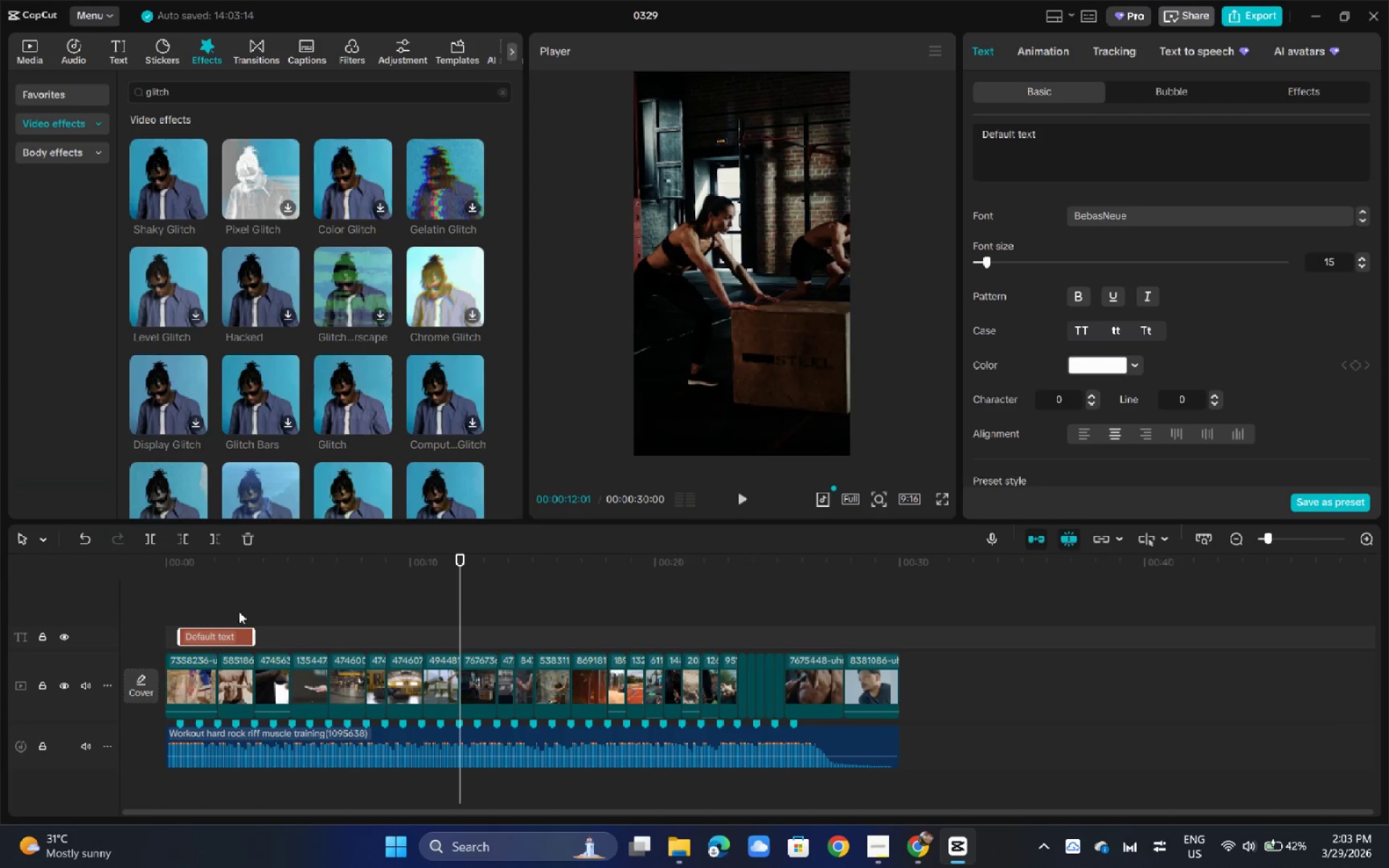 
key(Alt+Tab)
 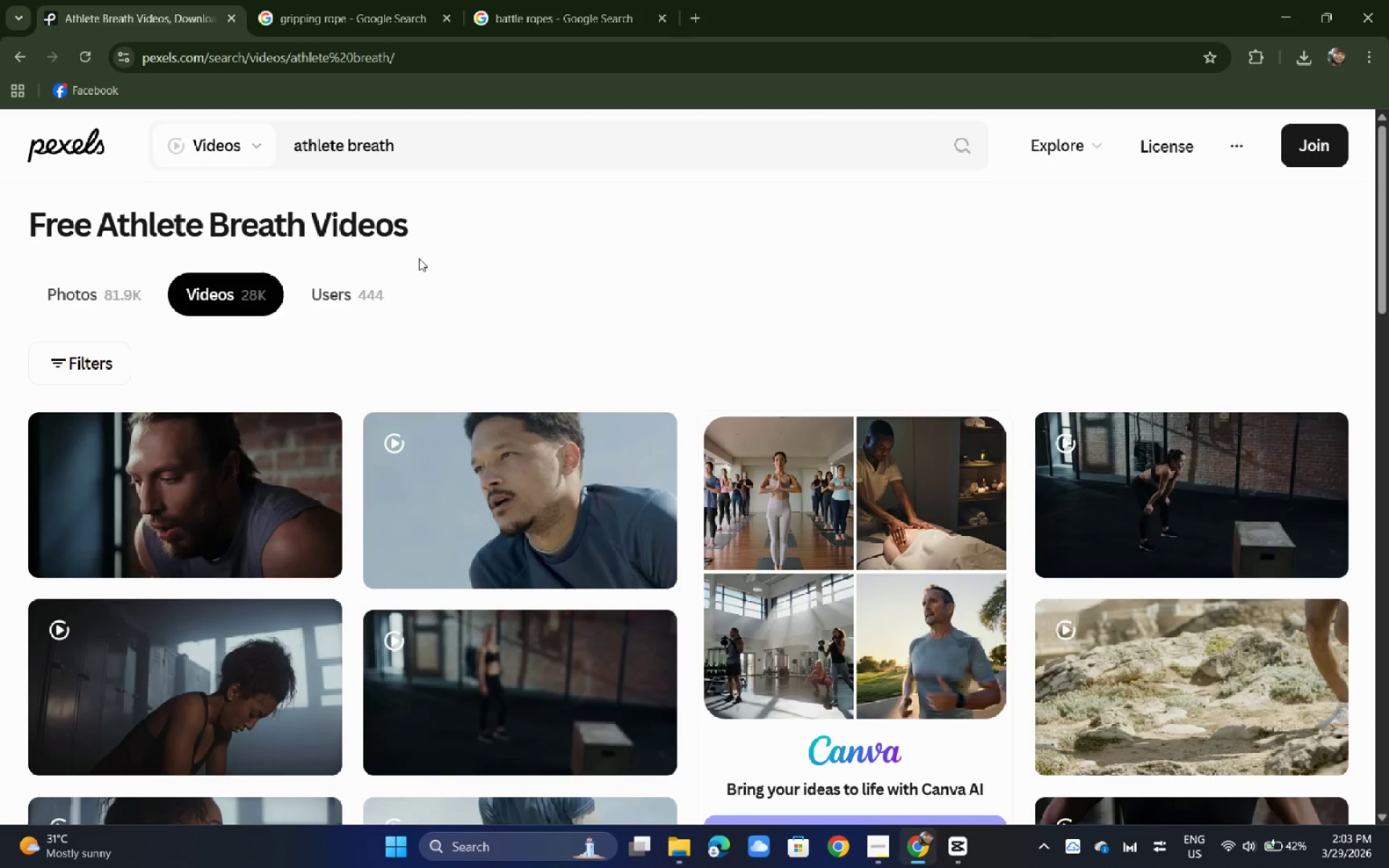 
key(Alt+Tab)
 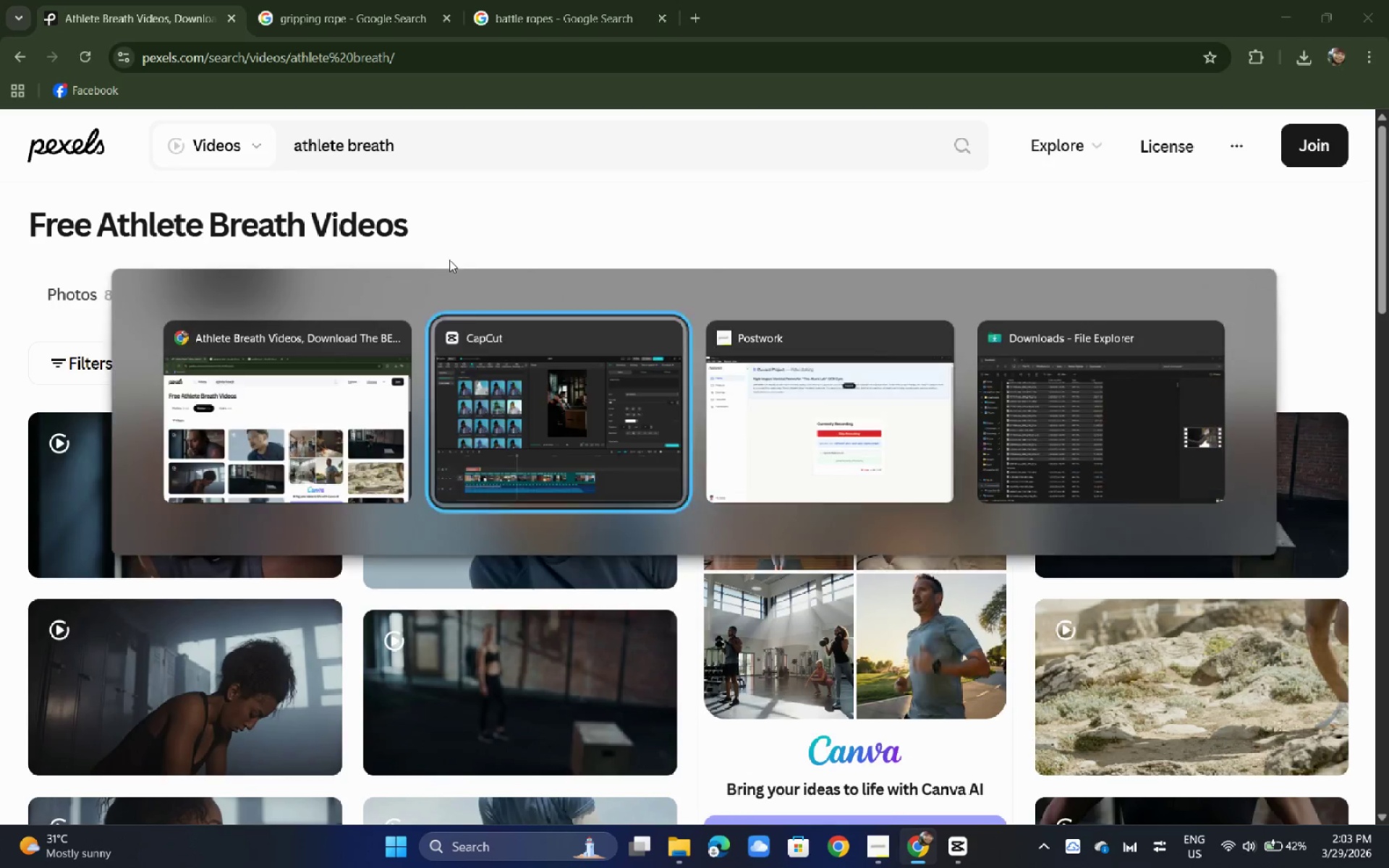 
key(Alt+Tab)